 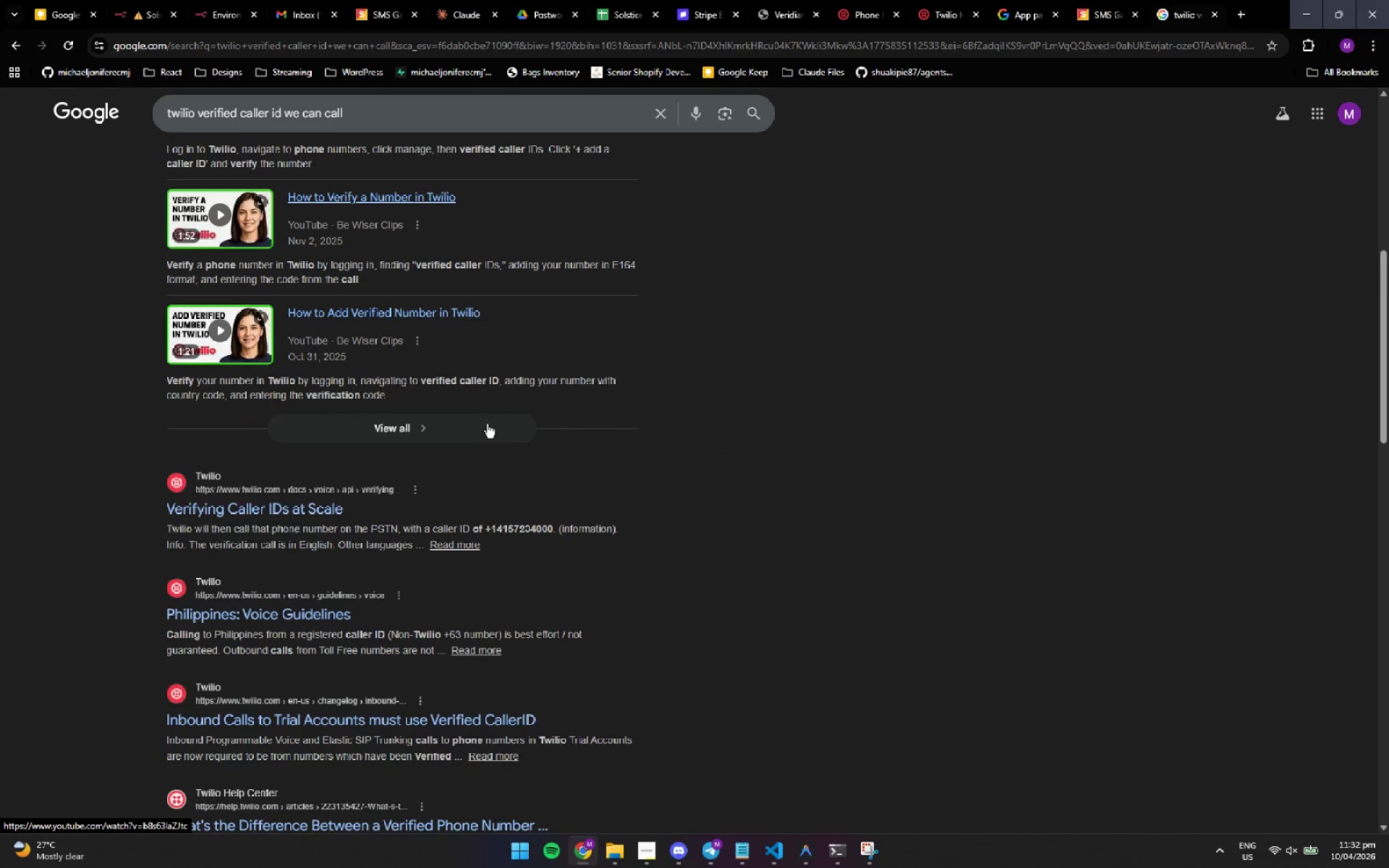 
scroll: coordinate [742, 522], scroll_direction: down, amount: 21.0
 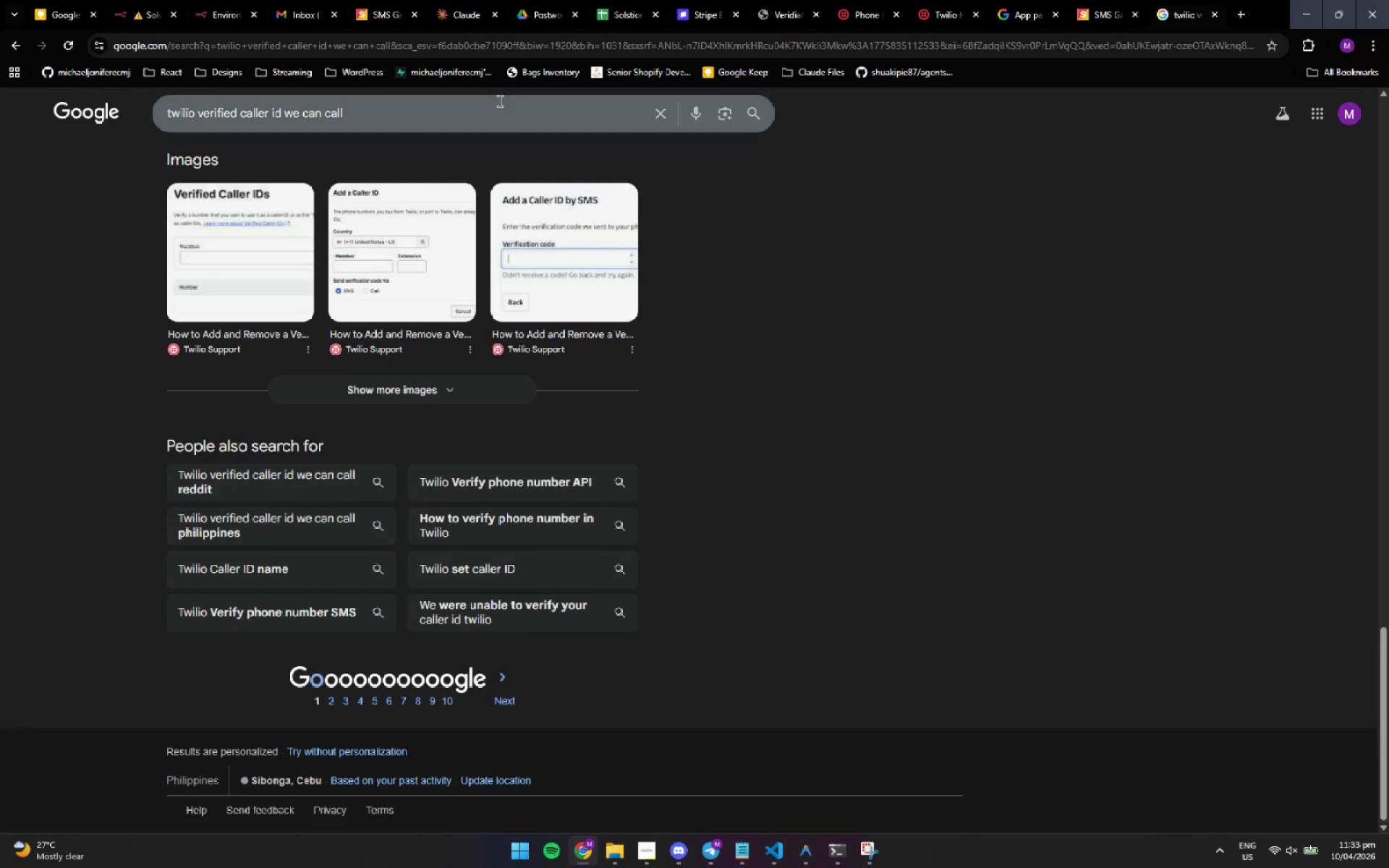 
wait(6.26)
 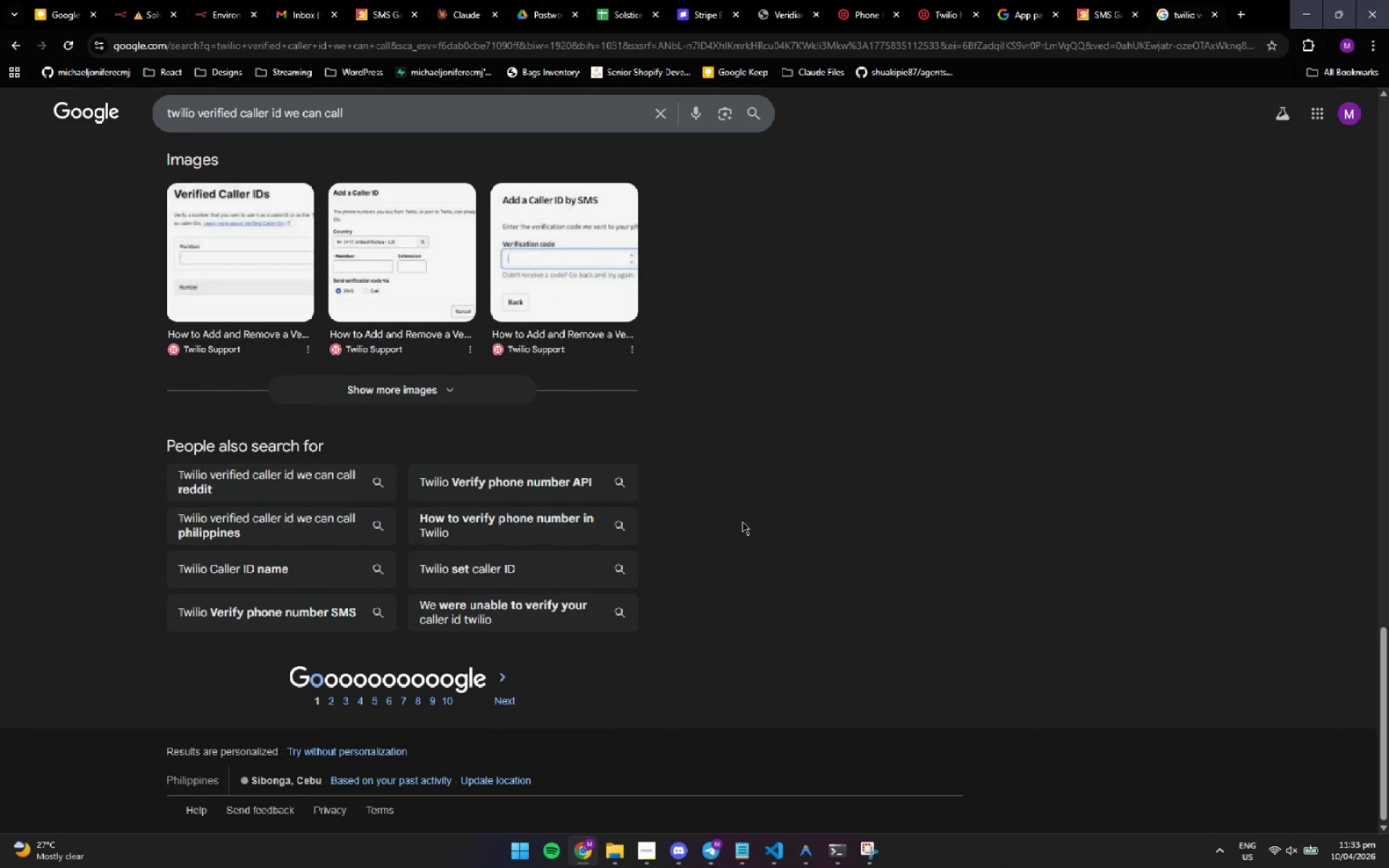 
left_click([374, 15])
 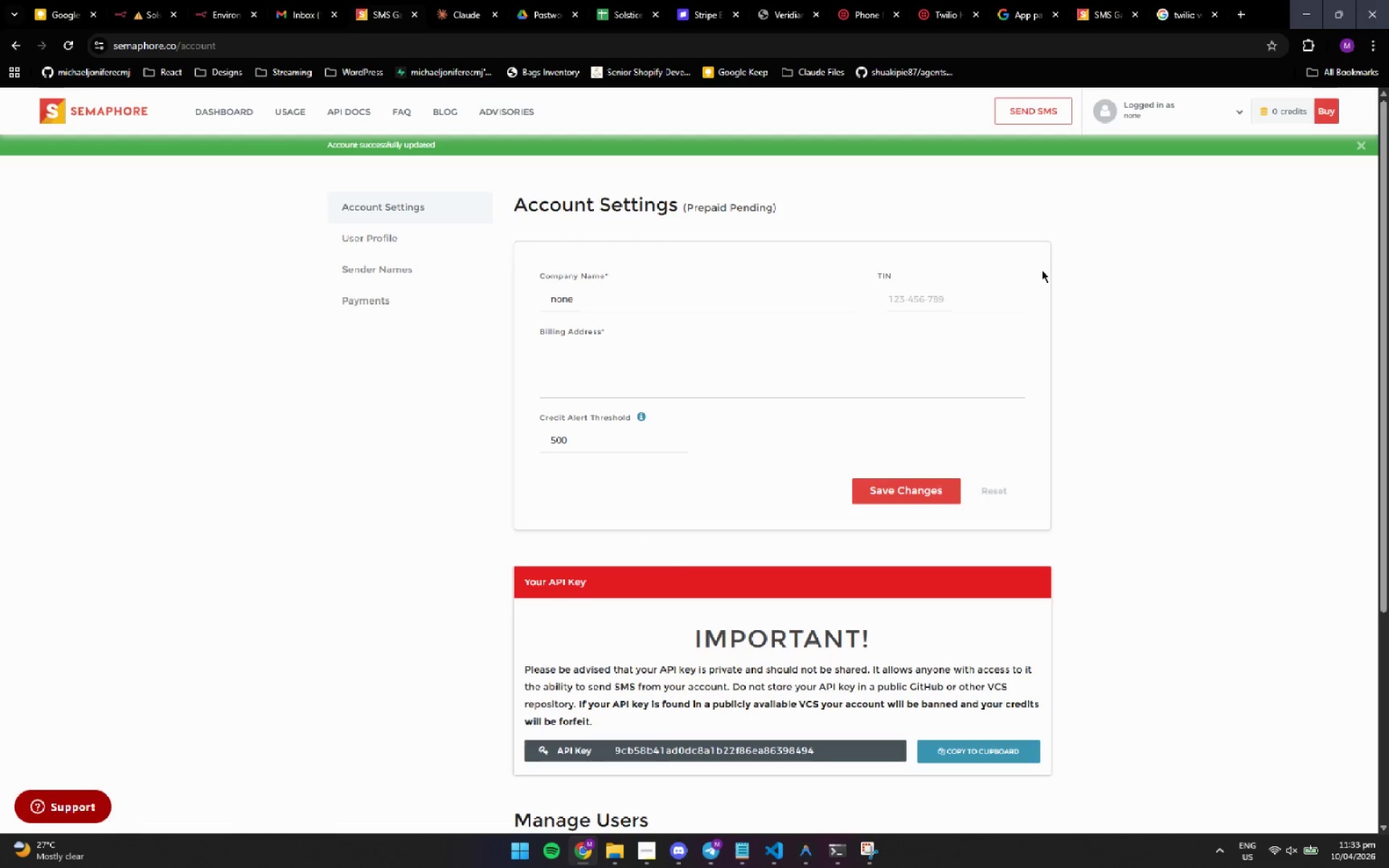 
wait(40.33)
 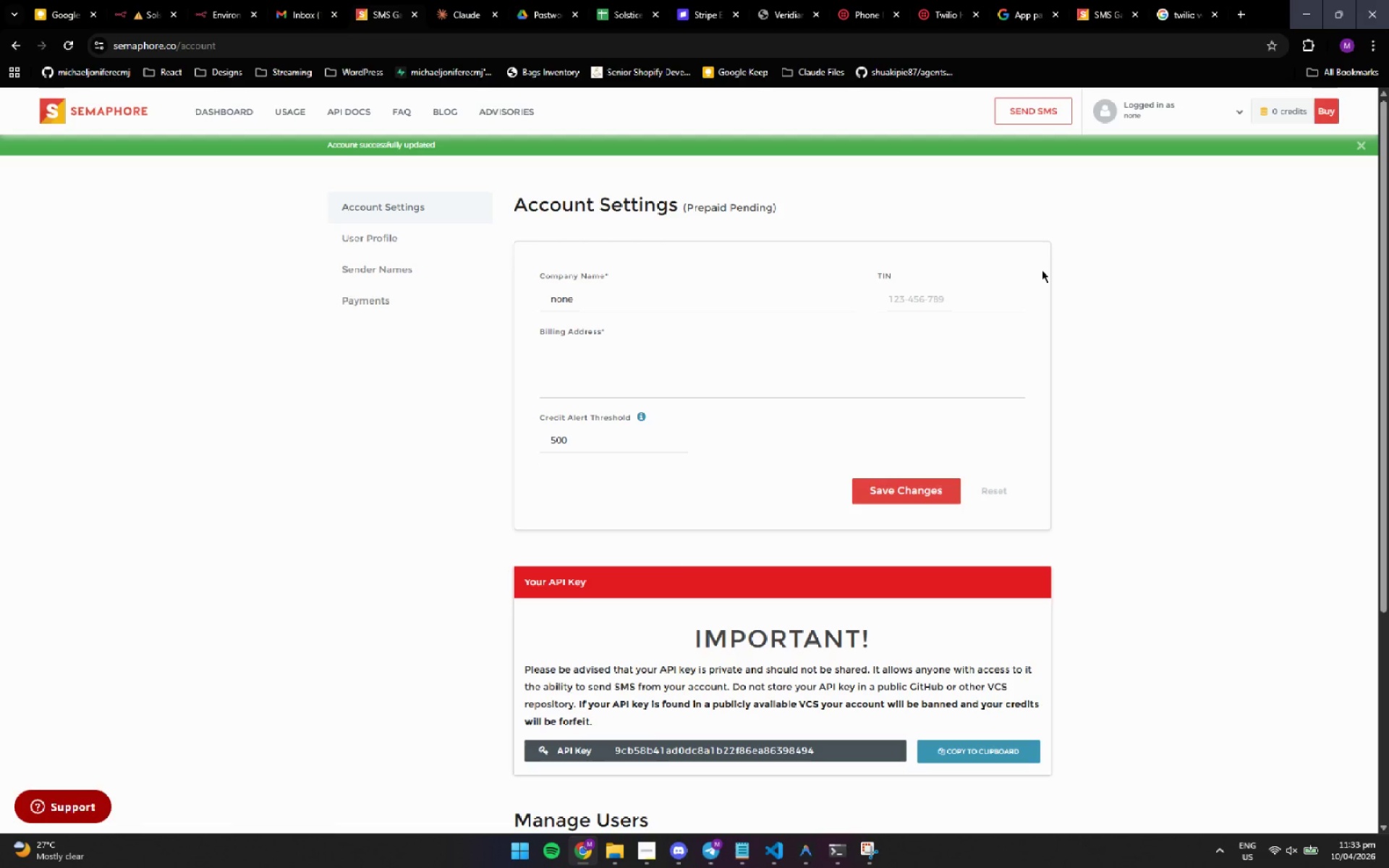 
scroll: coordinate [880, 417], scroll_direction: down, amount: 4.0
 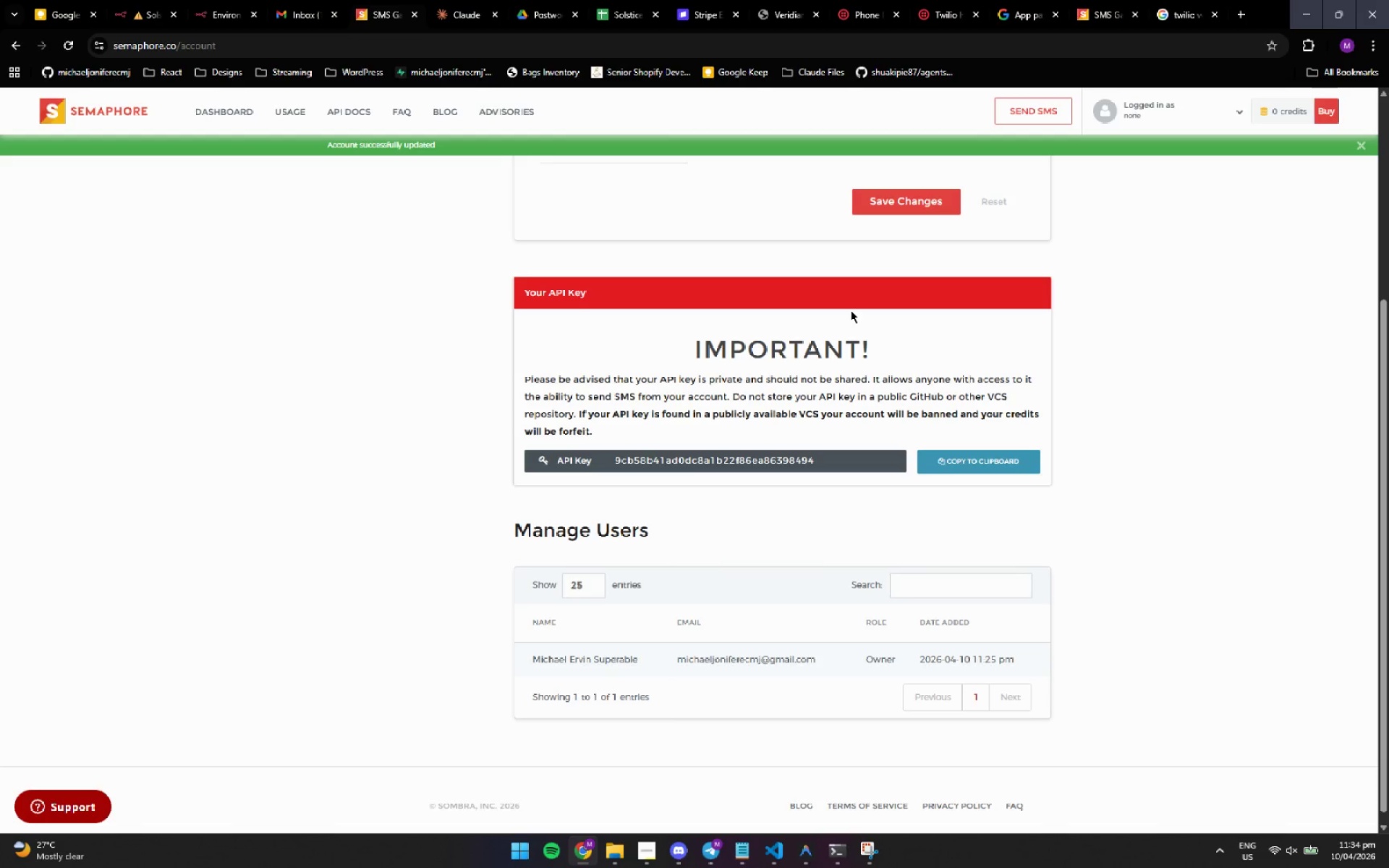 
wait(28.08)
 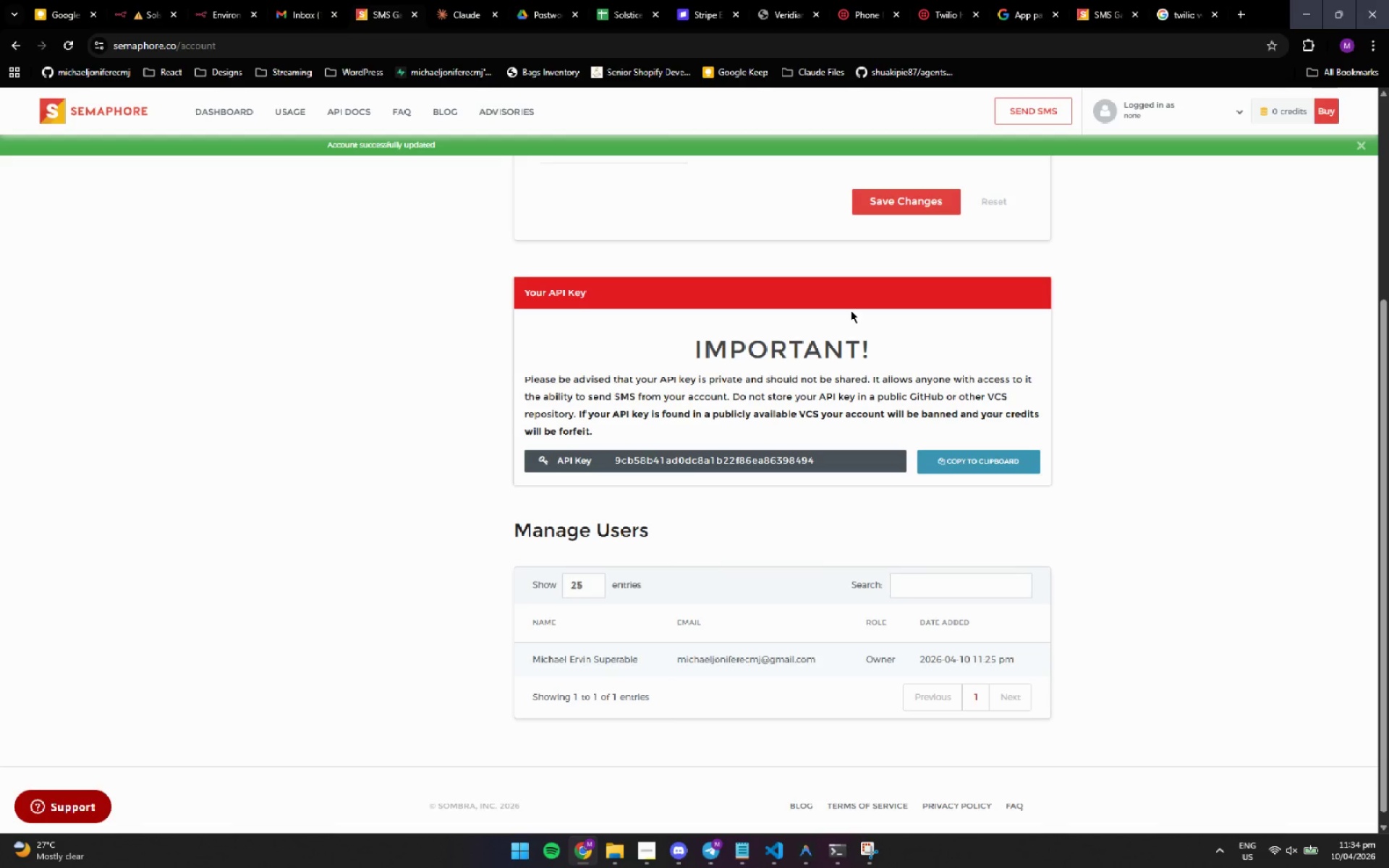 
left_click([1091, 370])
 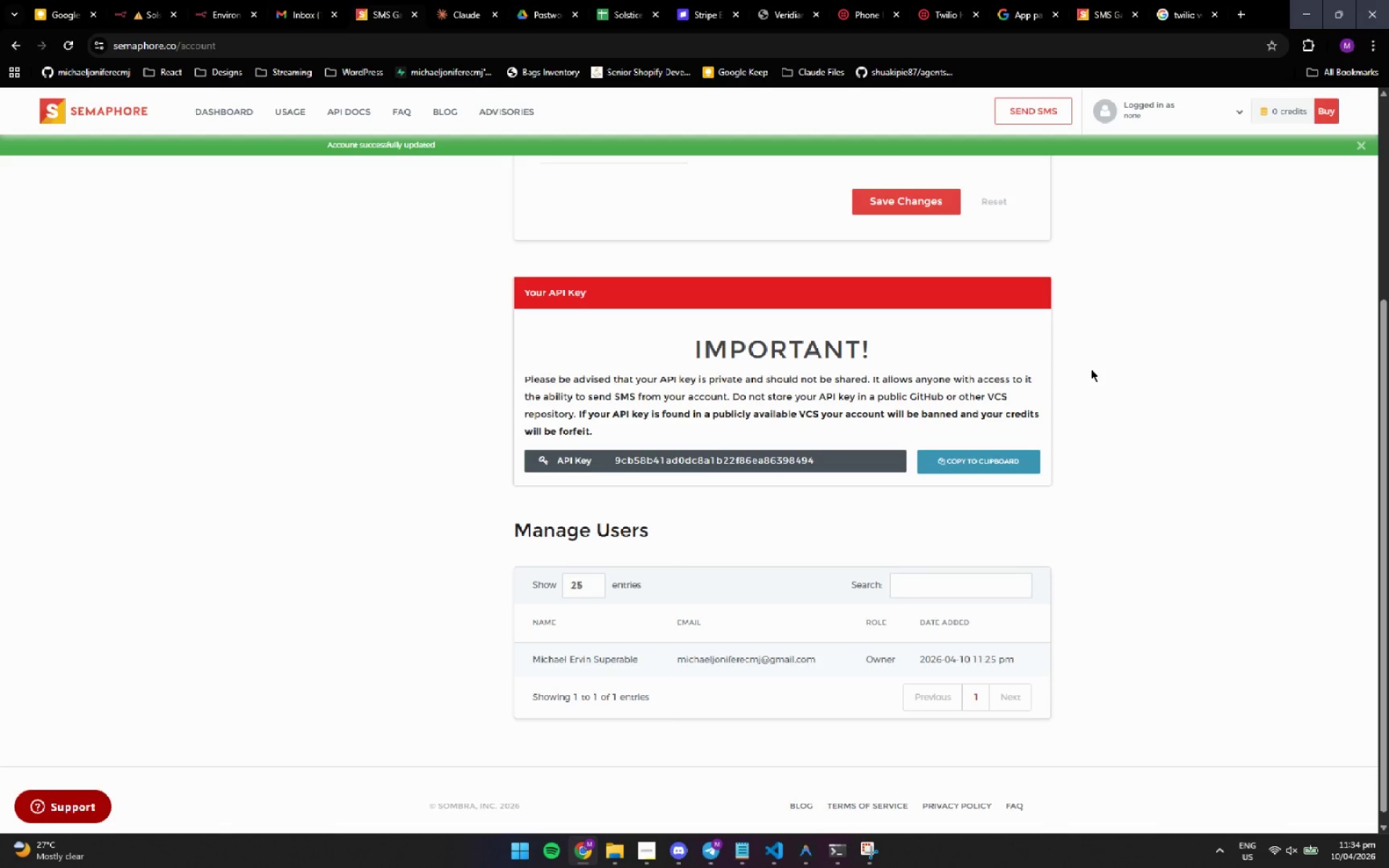 
scroll: coordinate [1098, 441], scroll_direction: down, amount: 4.0
 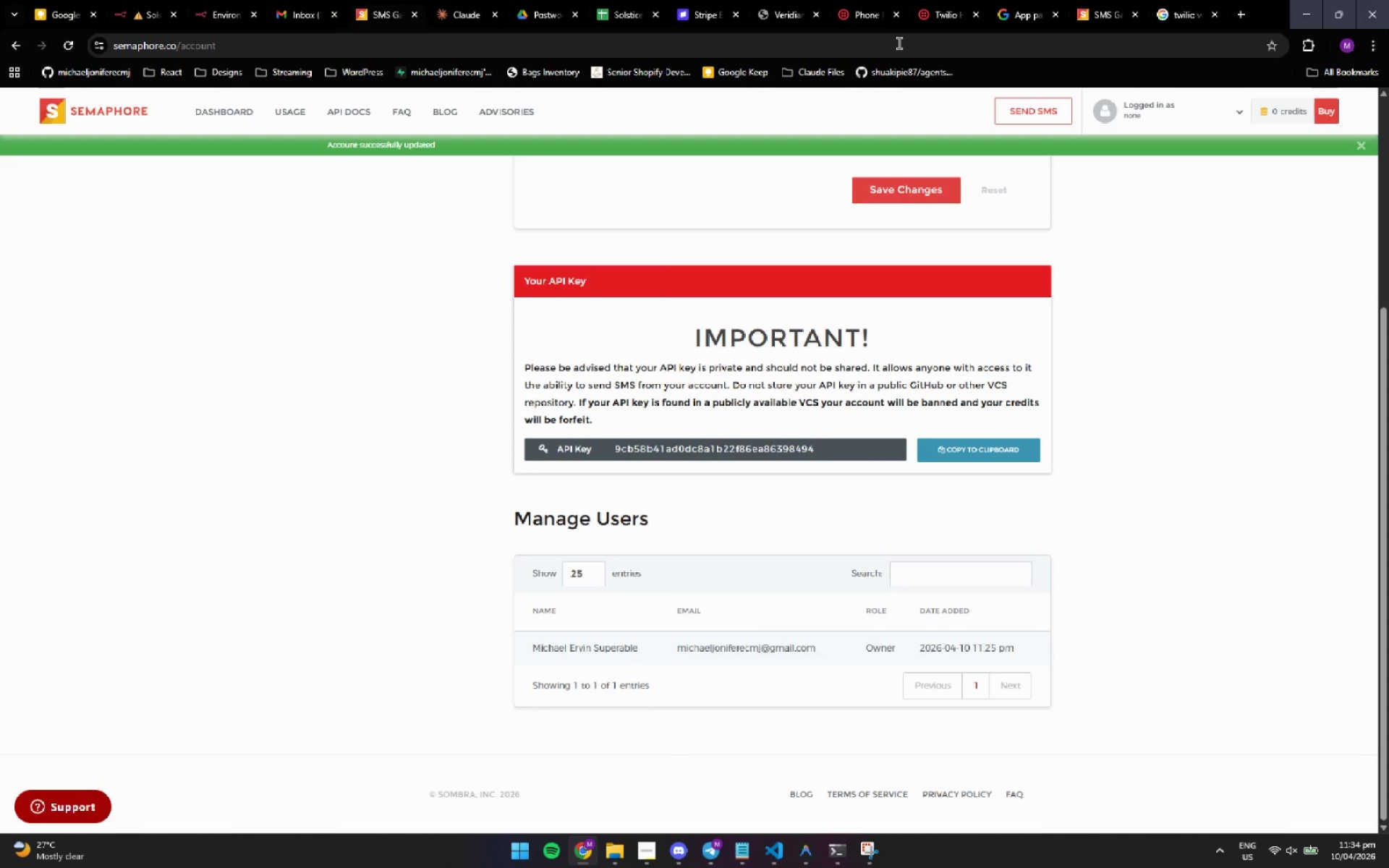 
mouse_move([1013, 25])
 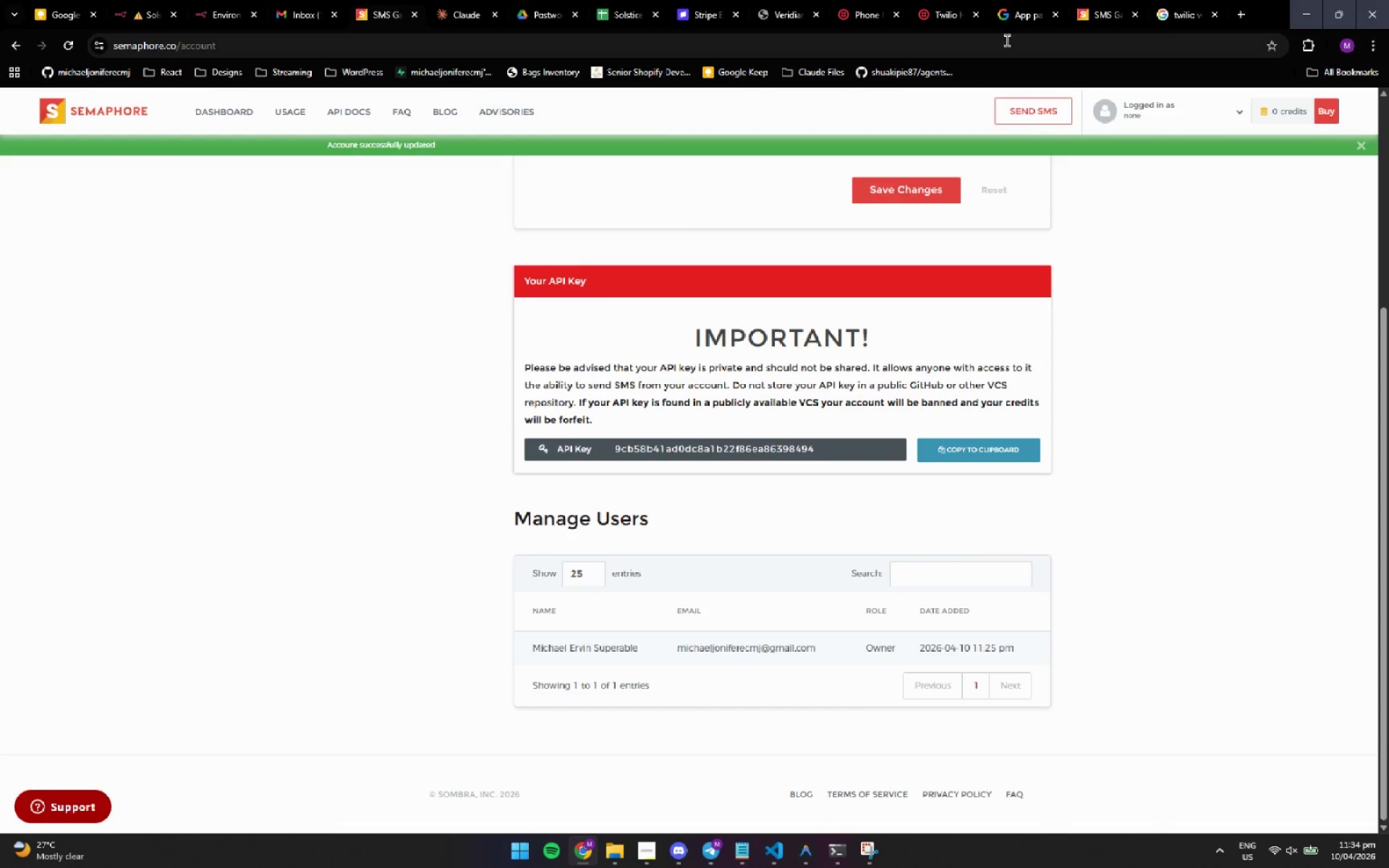 
mouse_move([1110, 22])
 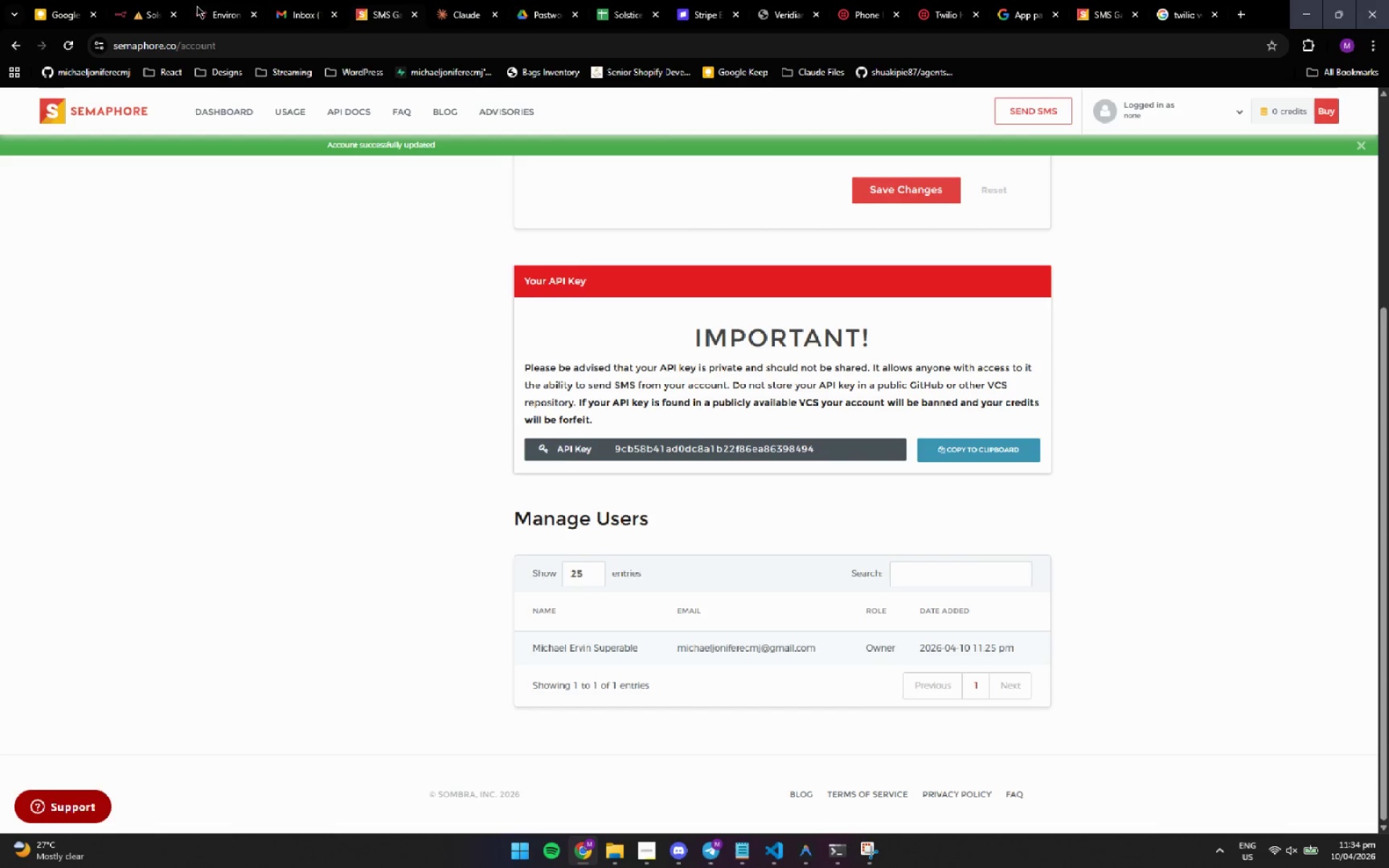 
left_click([133, 14])
 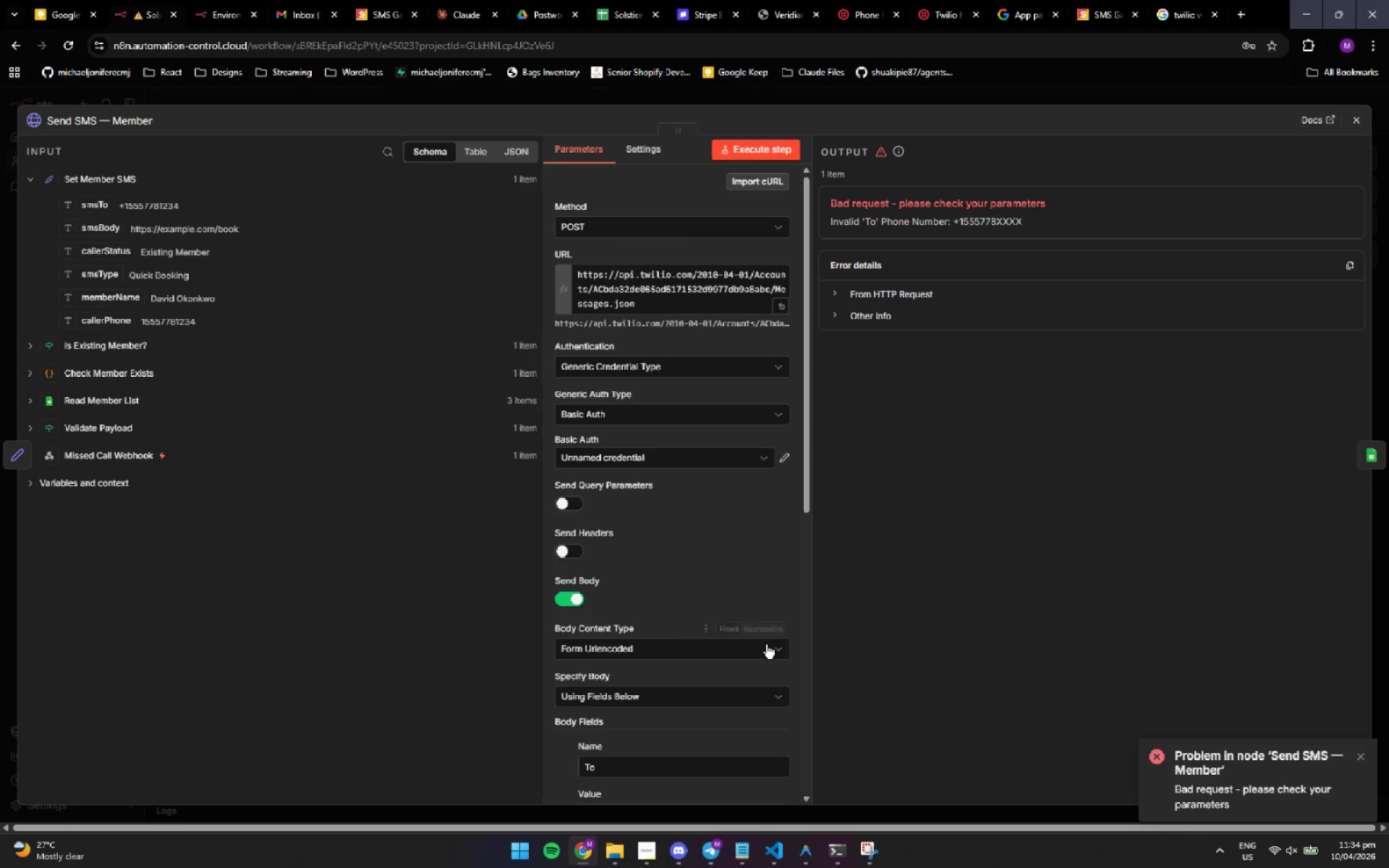 
scroll: coordinate [722, 537], scroll_direction: down, amount: 8.0
 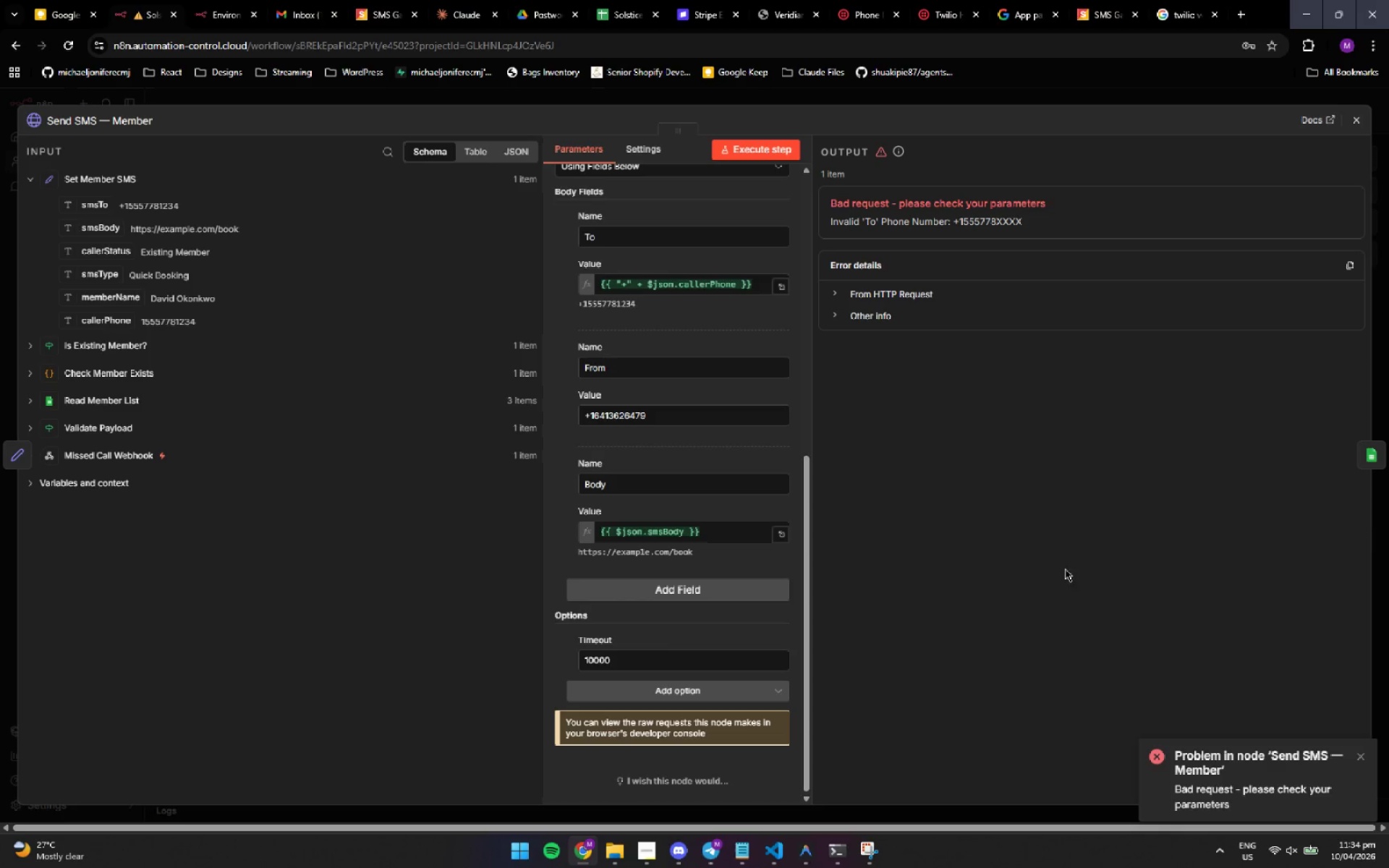 
wait(10.81)
 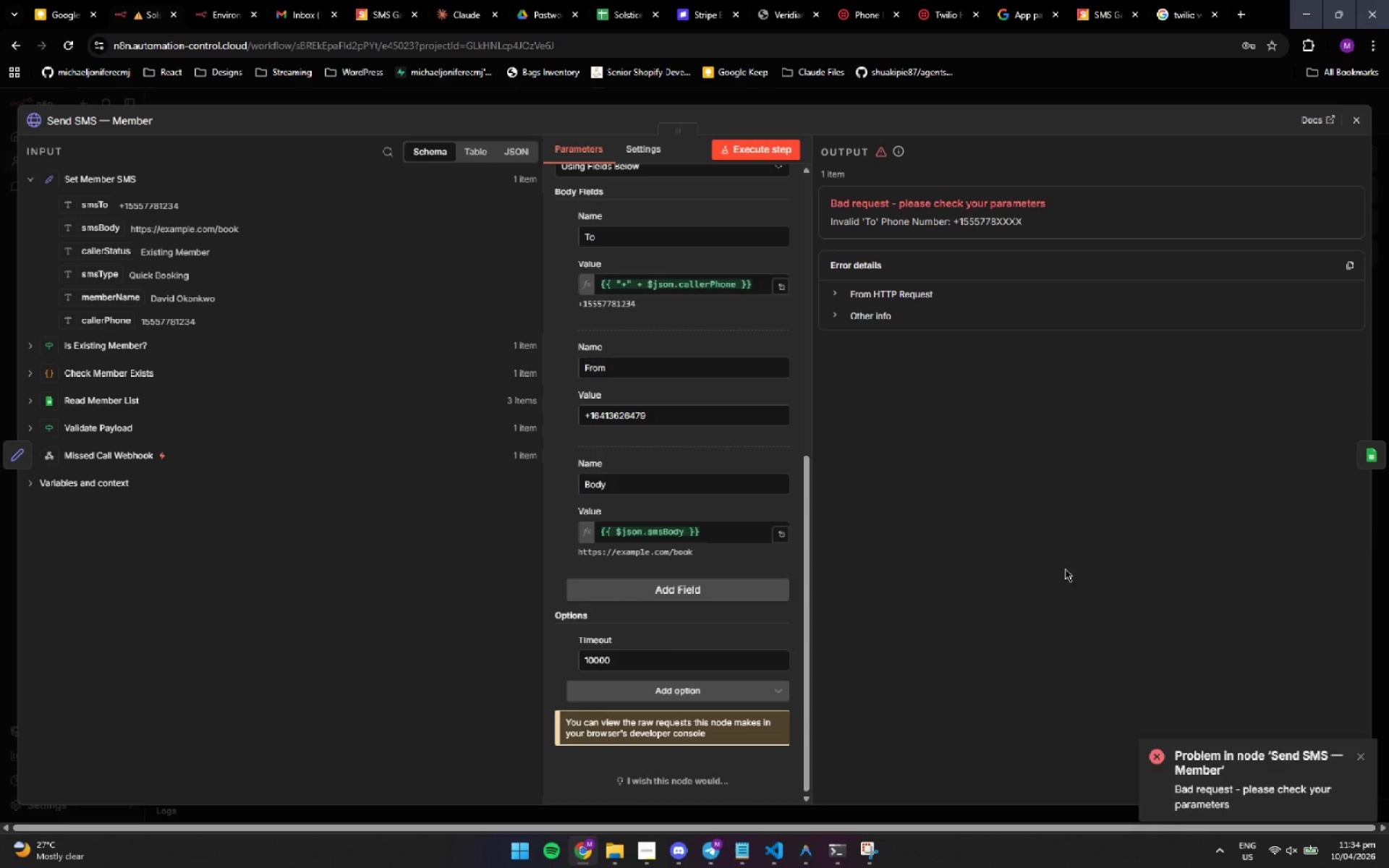 
left_click([805, 848])
 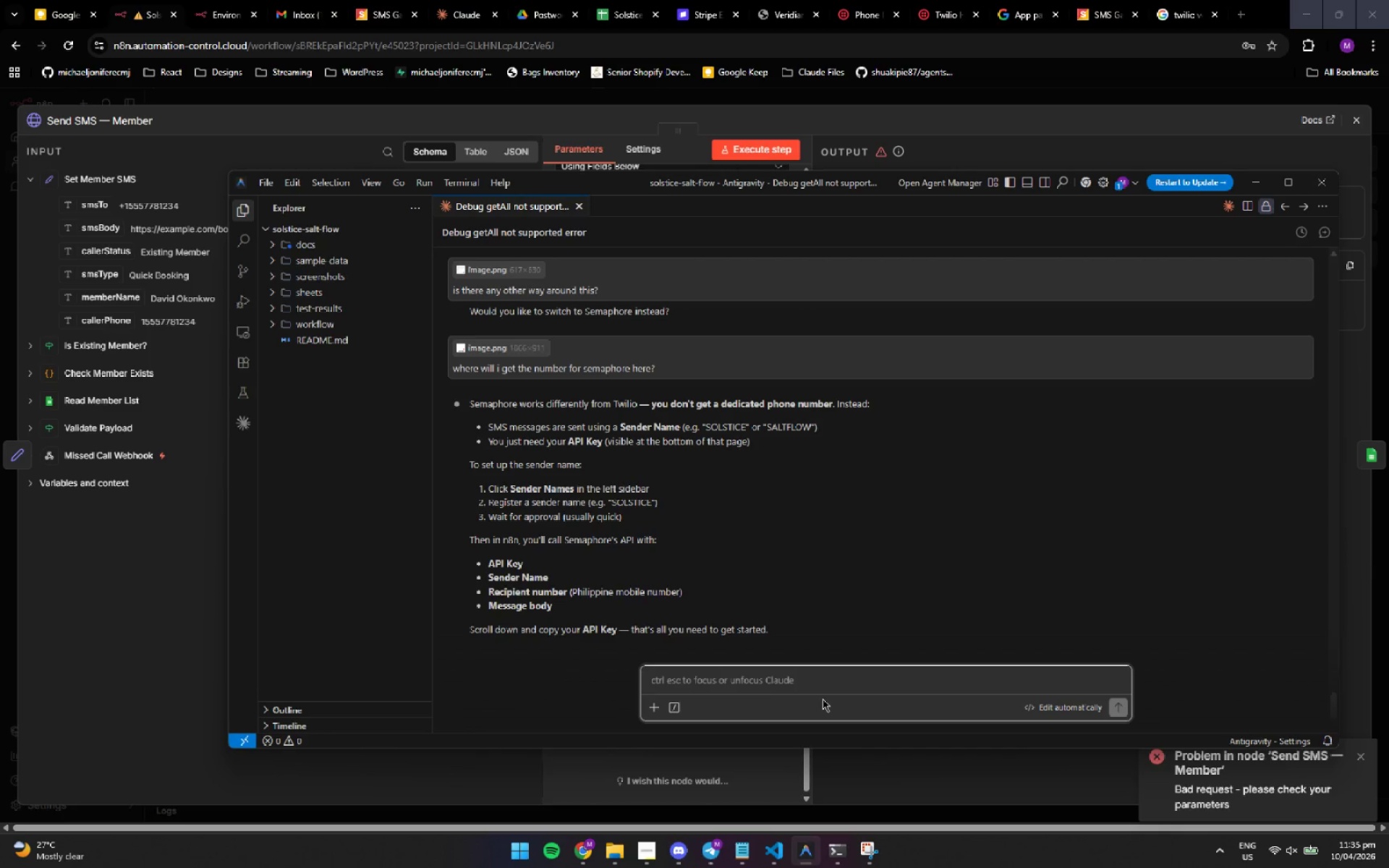 
left_click([868, 687])
 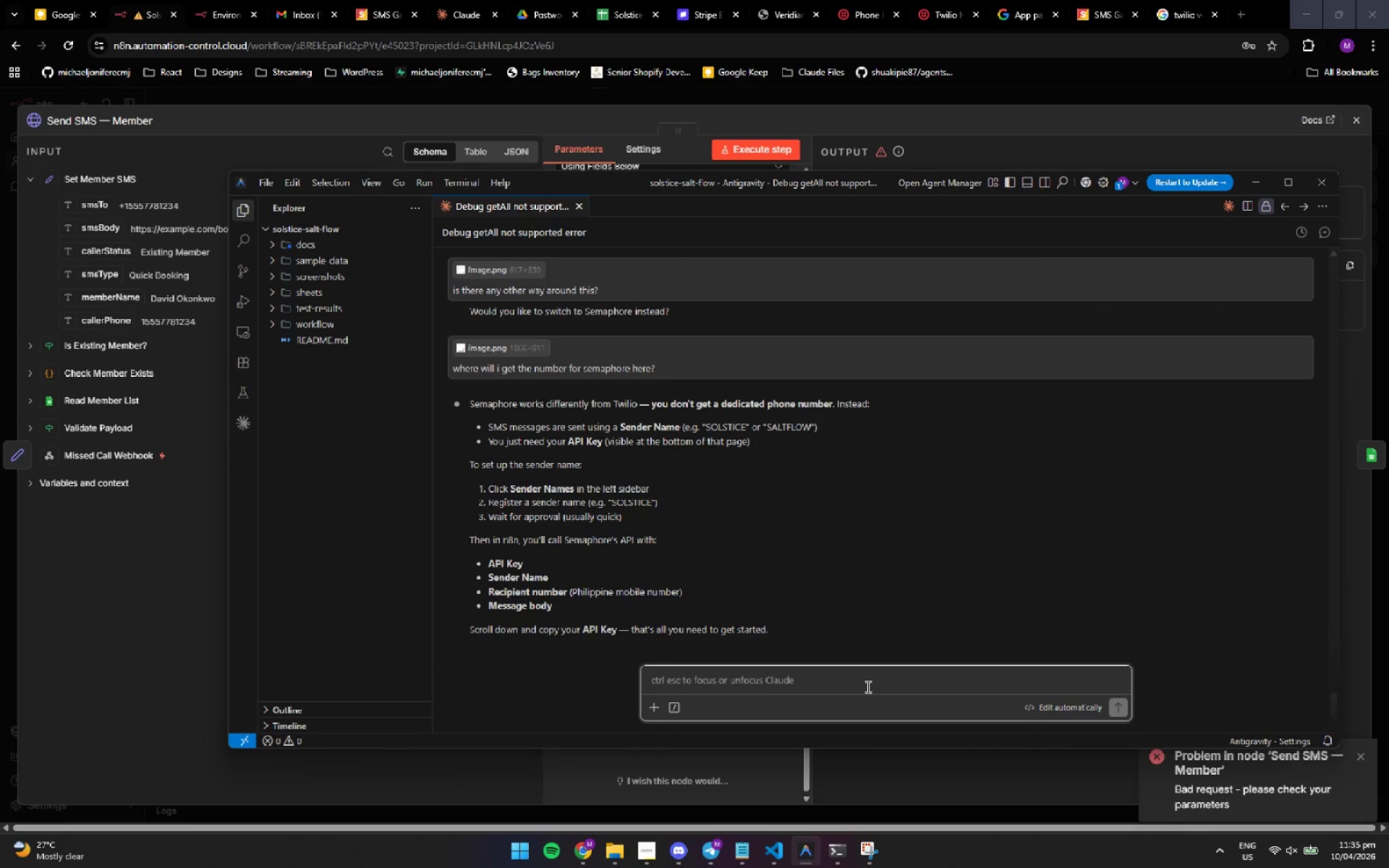 
wait(23.72)
 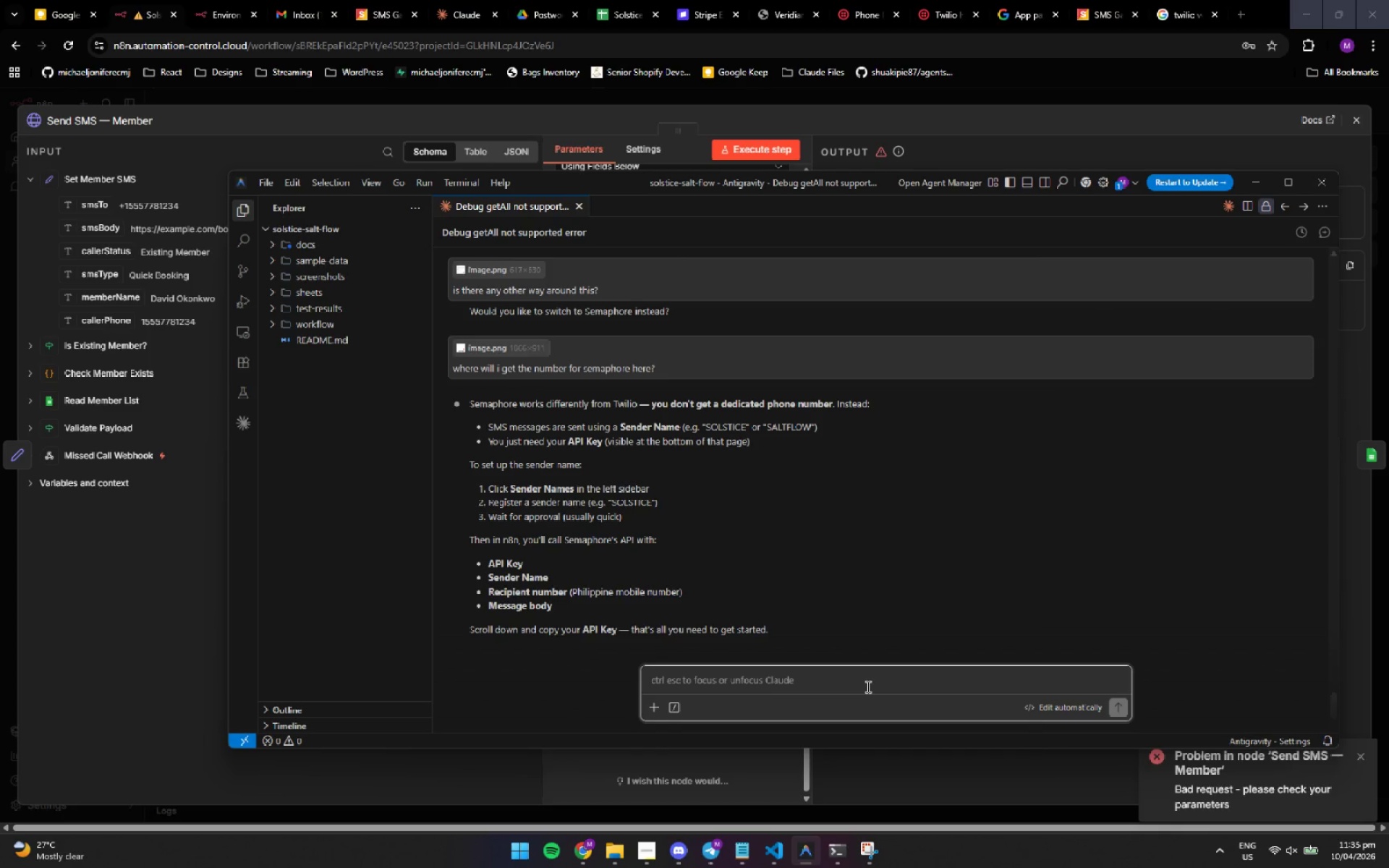 
left_click([1102, 14])
 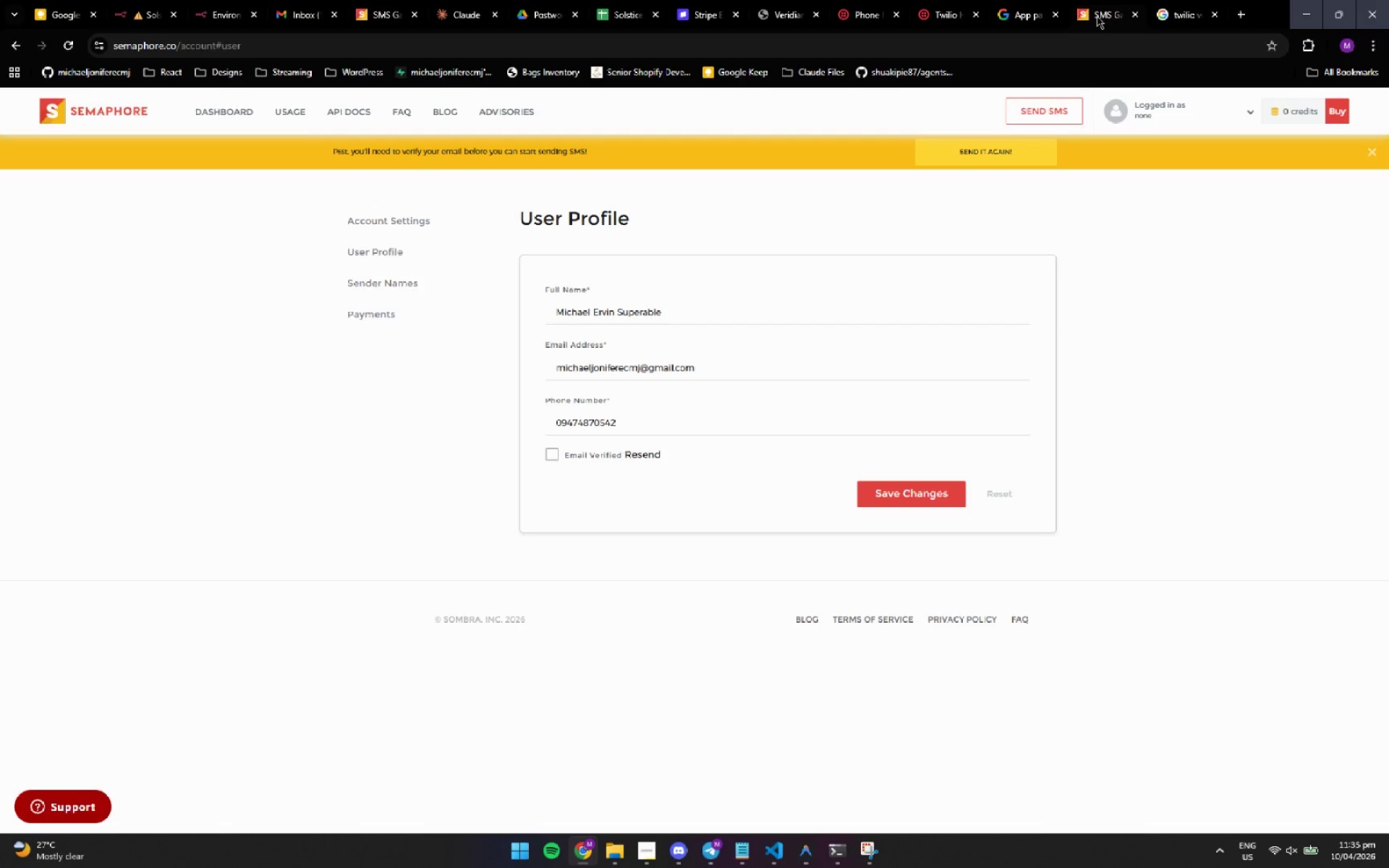 
scroll: coordinate [811, 379], scroll_direction: down, amount: 4.0
 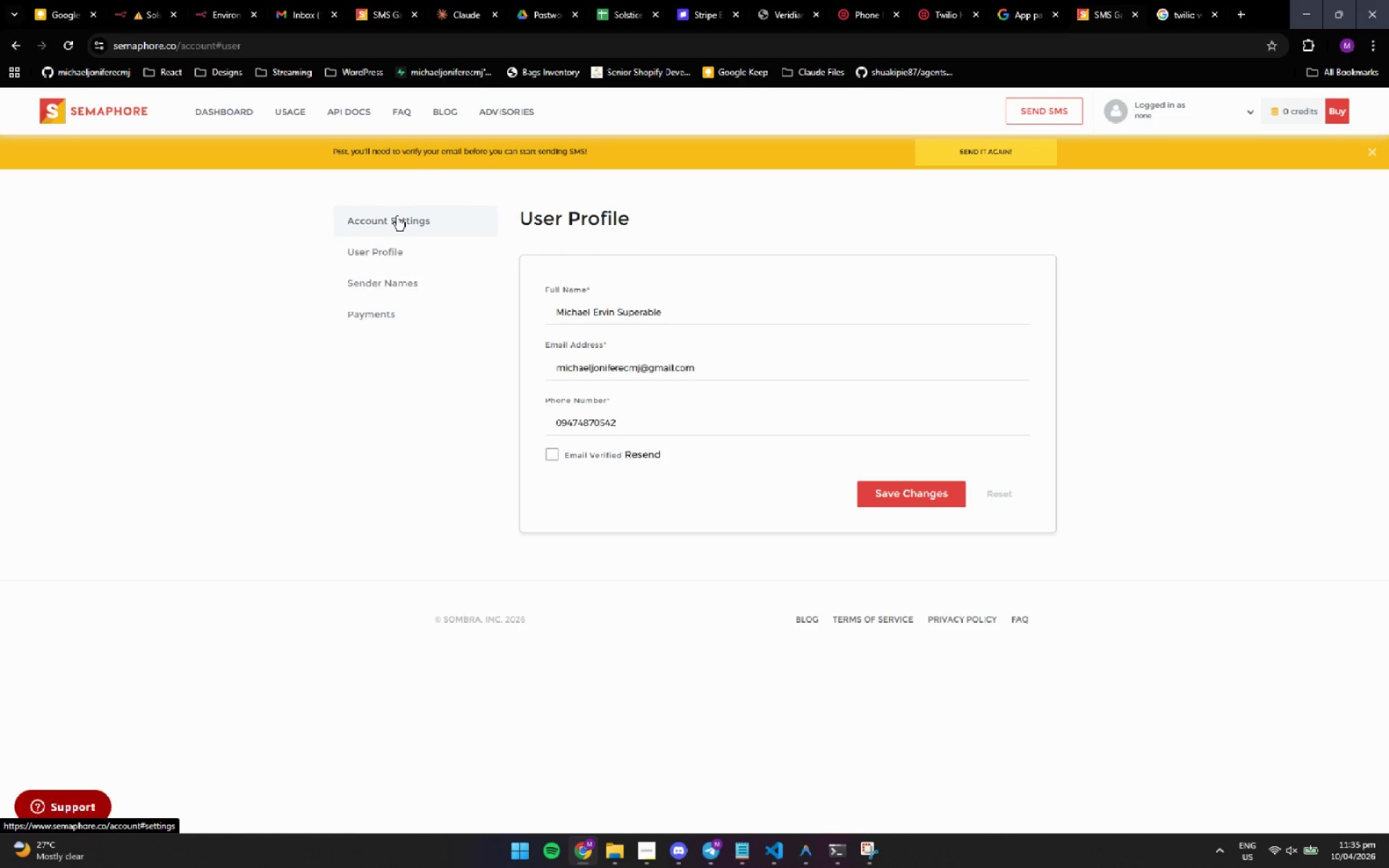 
left_click_drag(start_coordinate=[396, 216], to_coordinate=[953, 284])
 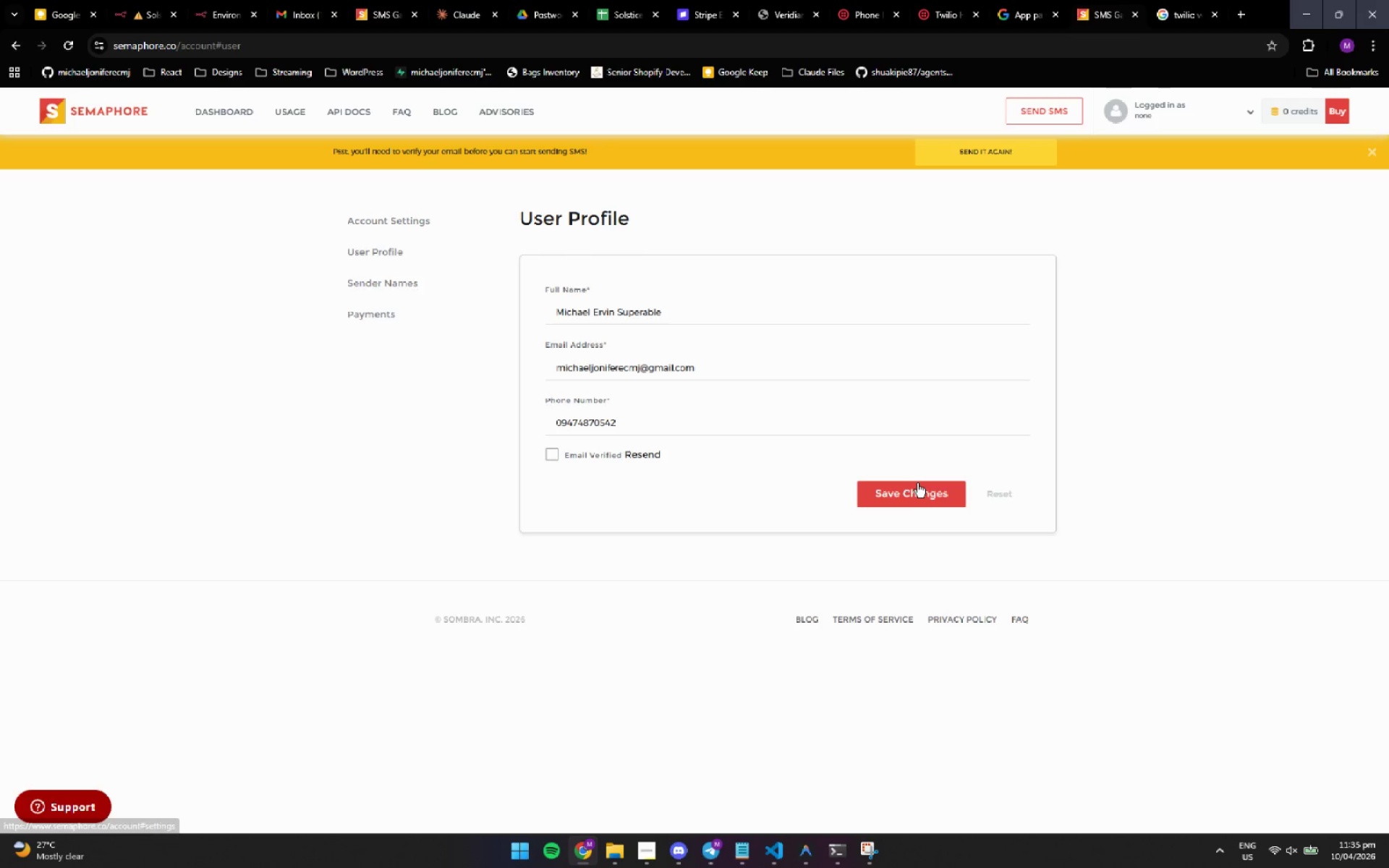 
left_click([917, 492])
 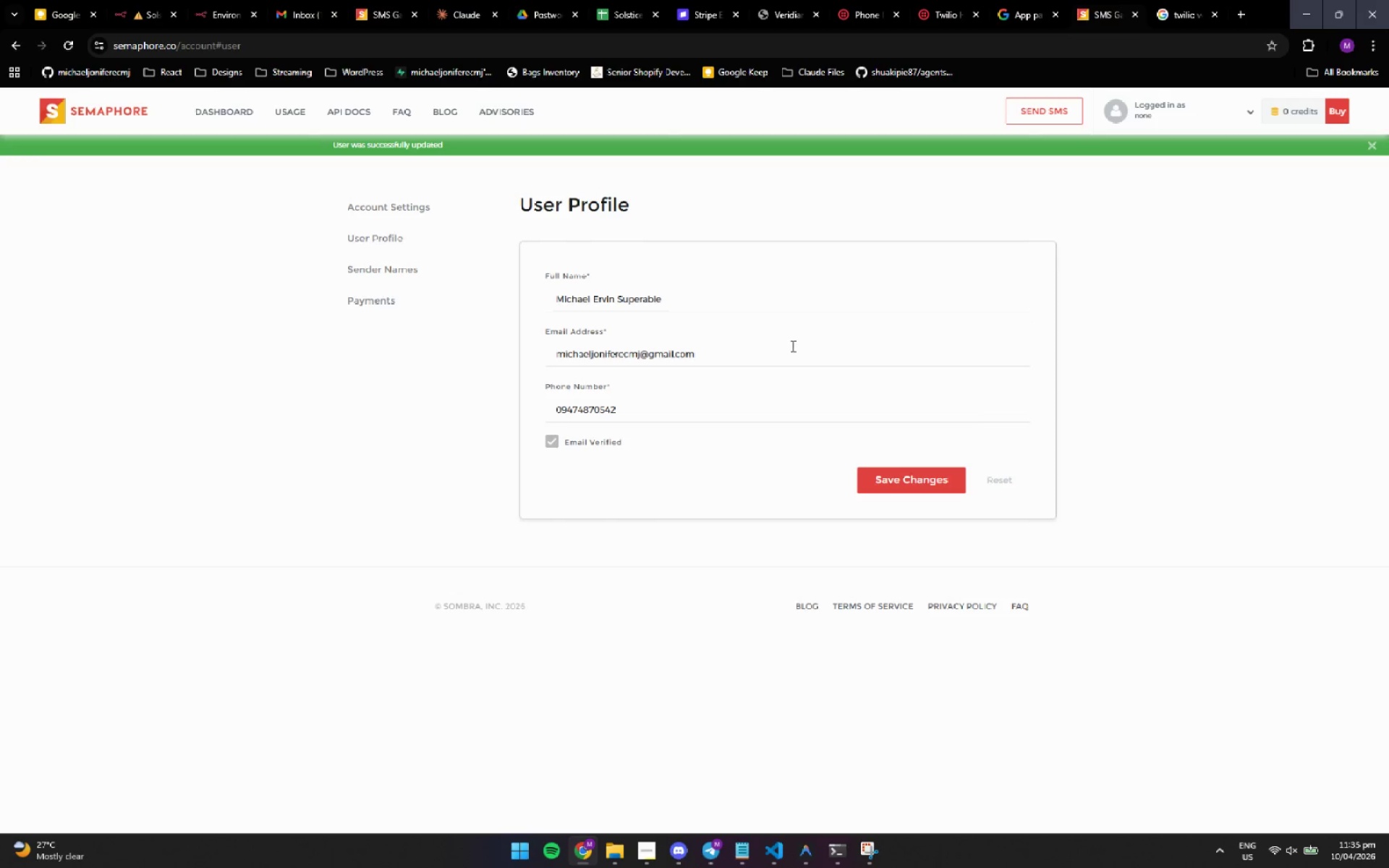 
left_click([391, 213])
 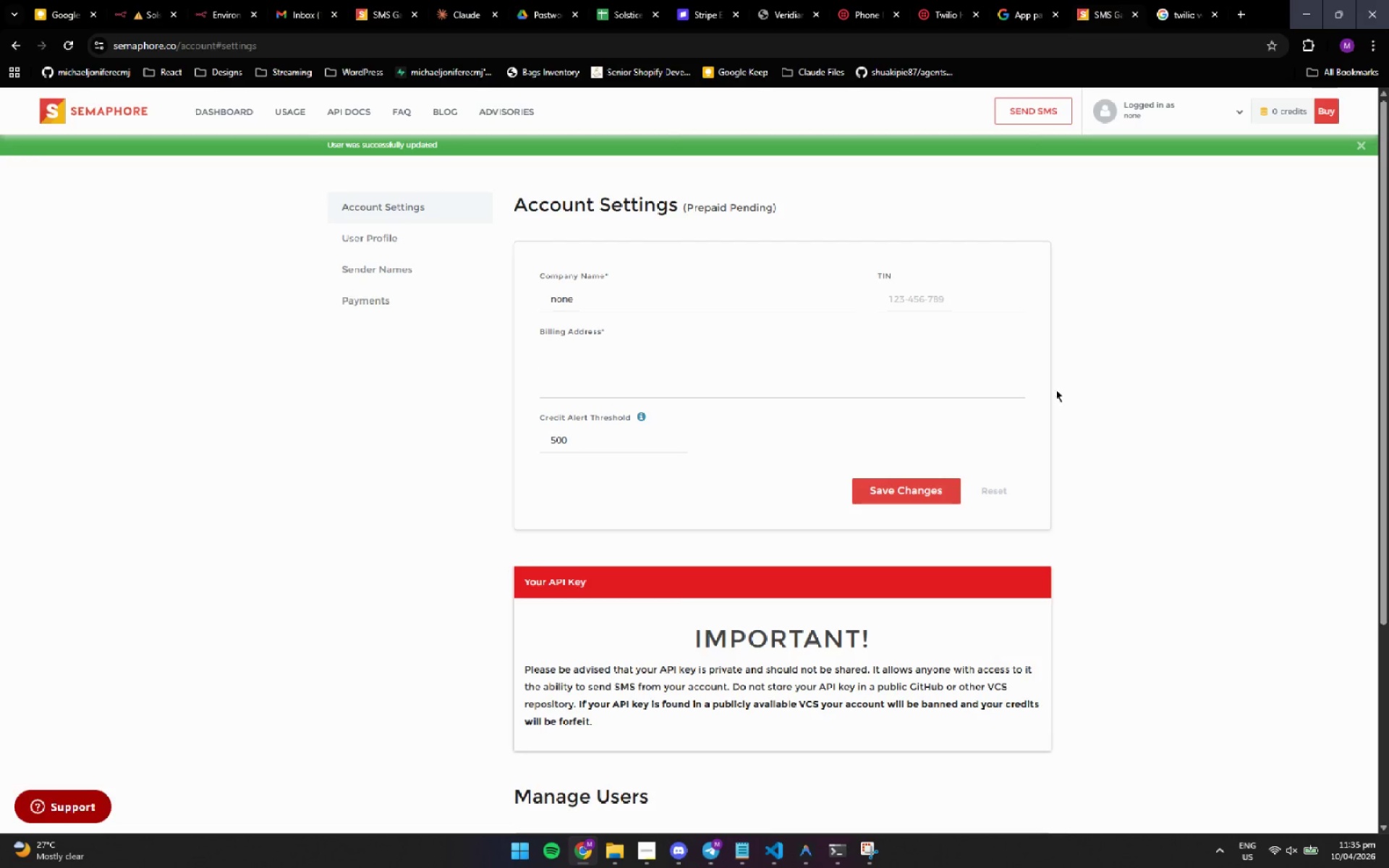 
scroll: coordinate [1159, 458], scroll_direction: down, amount: 11.0
 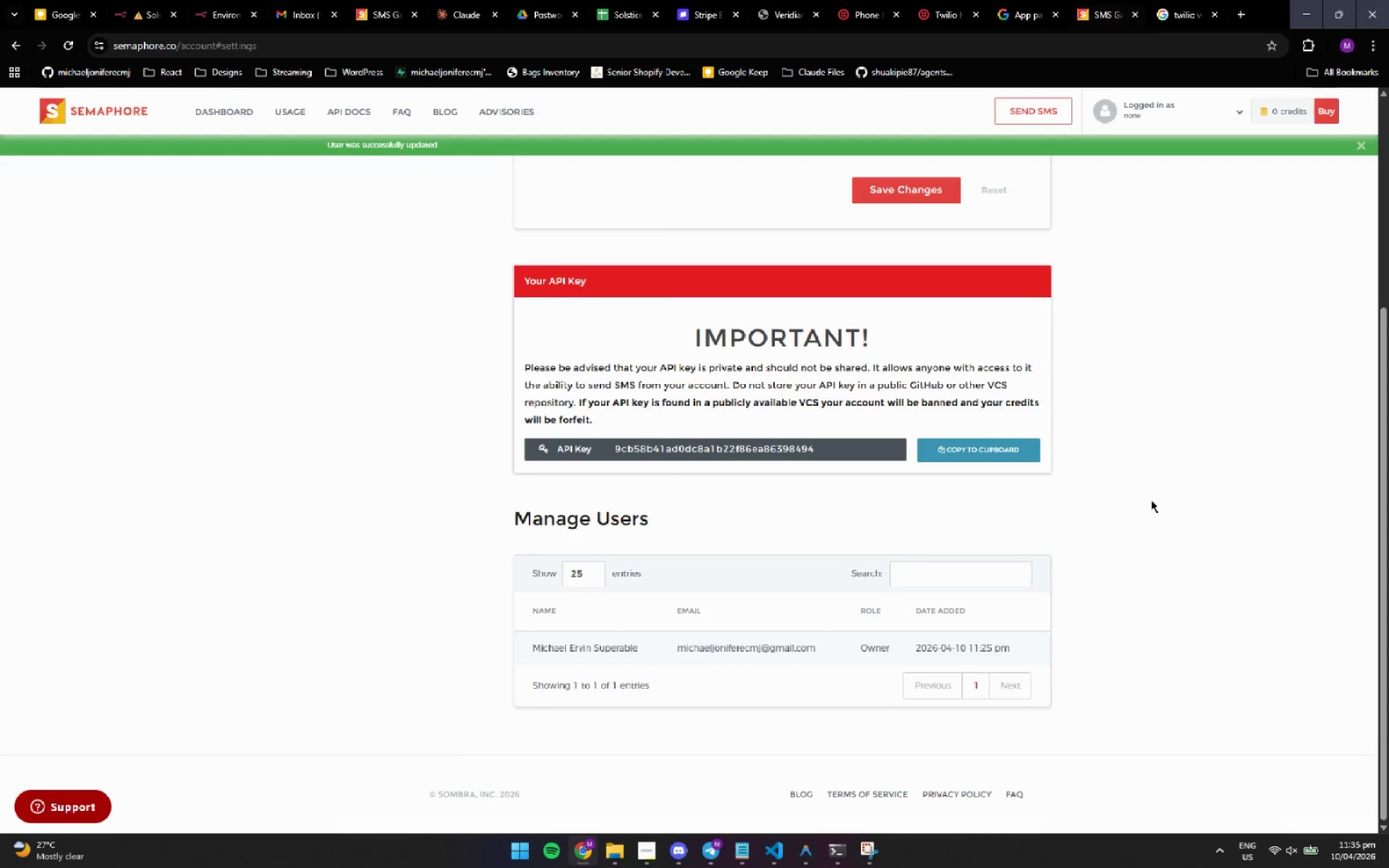 
scroll: coordinate [1143, 496], scroll_direction: up, amount: 5.0
 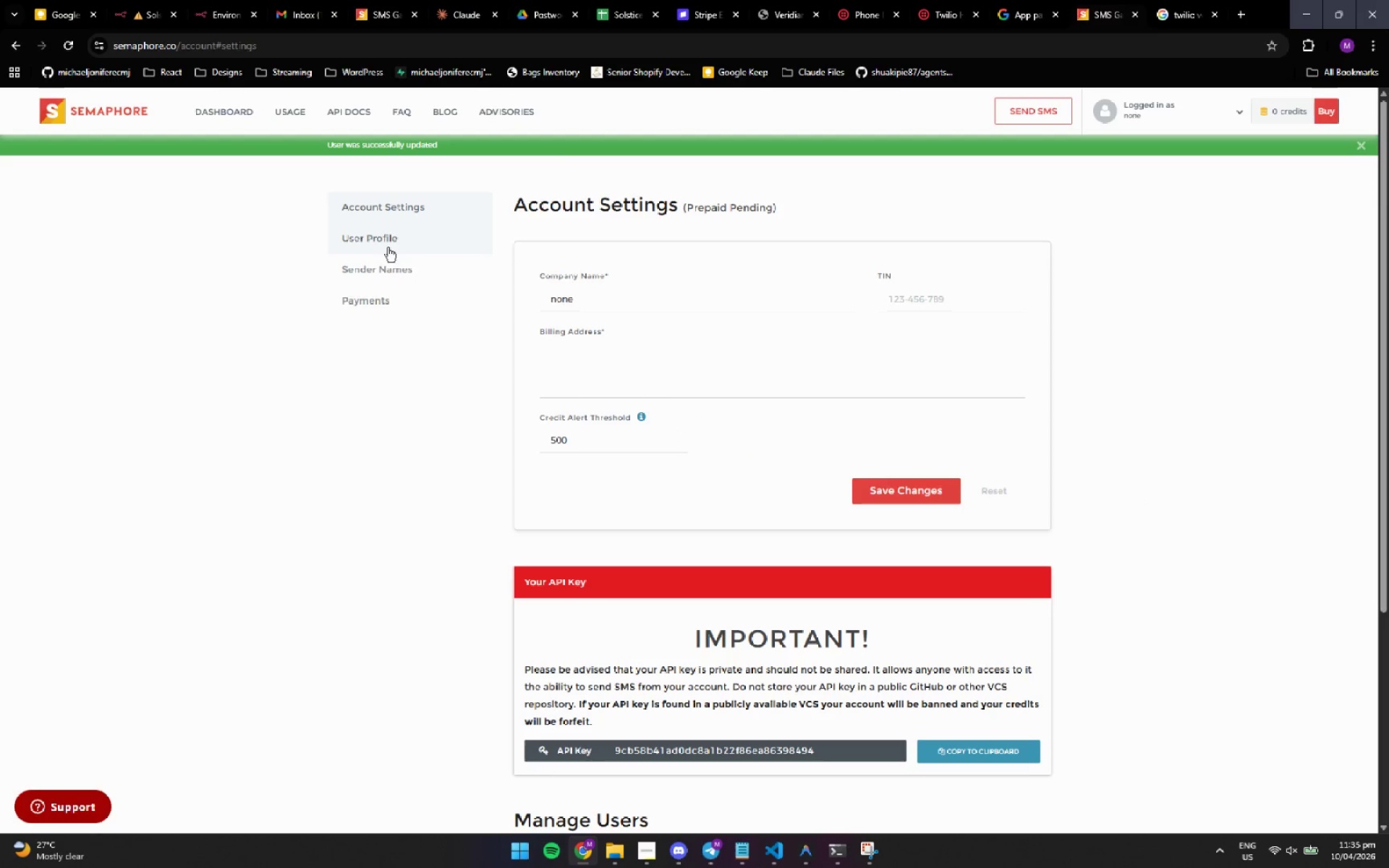 
left_click([385, 245])
 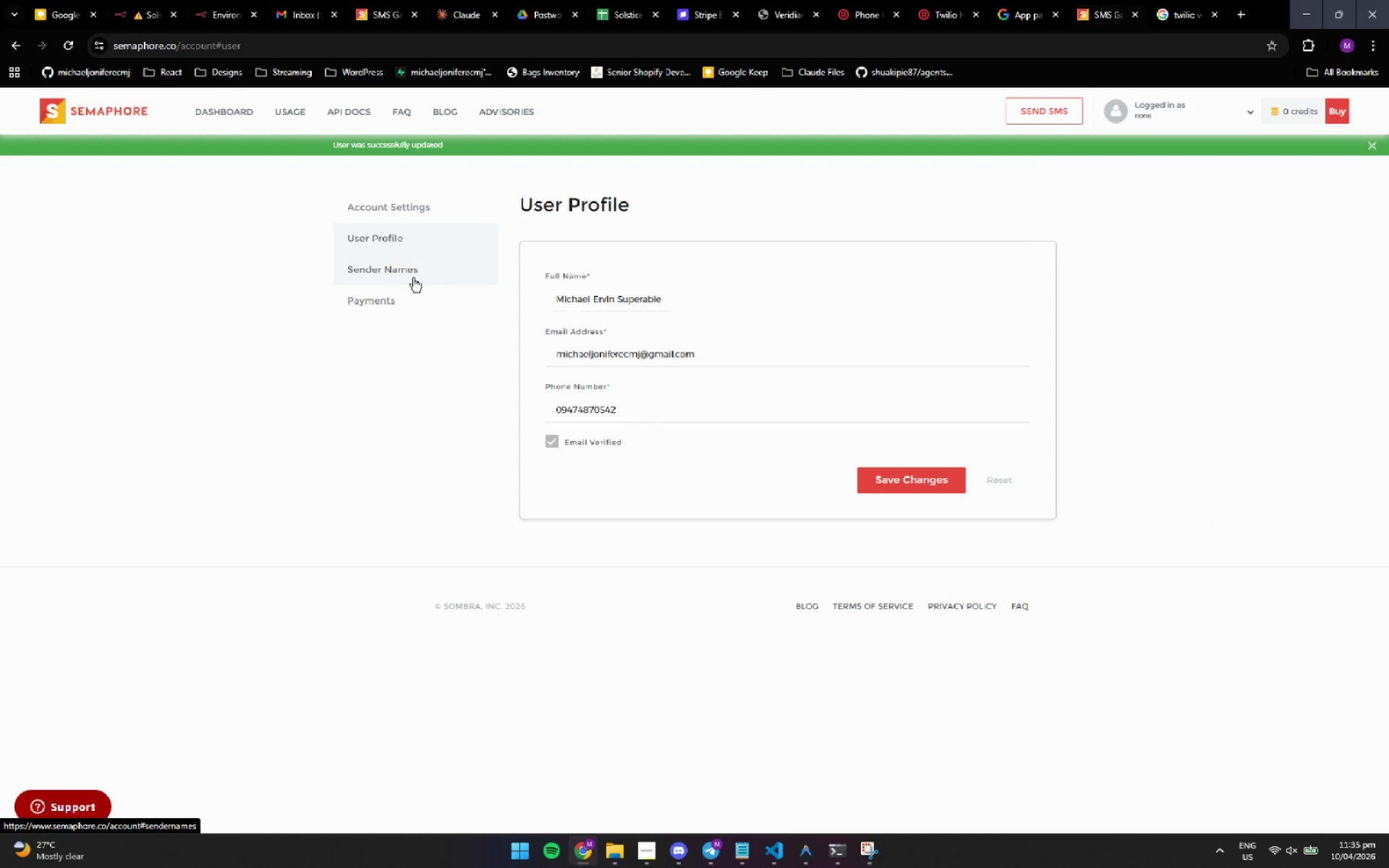 
left_click([413, 278])
 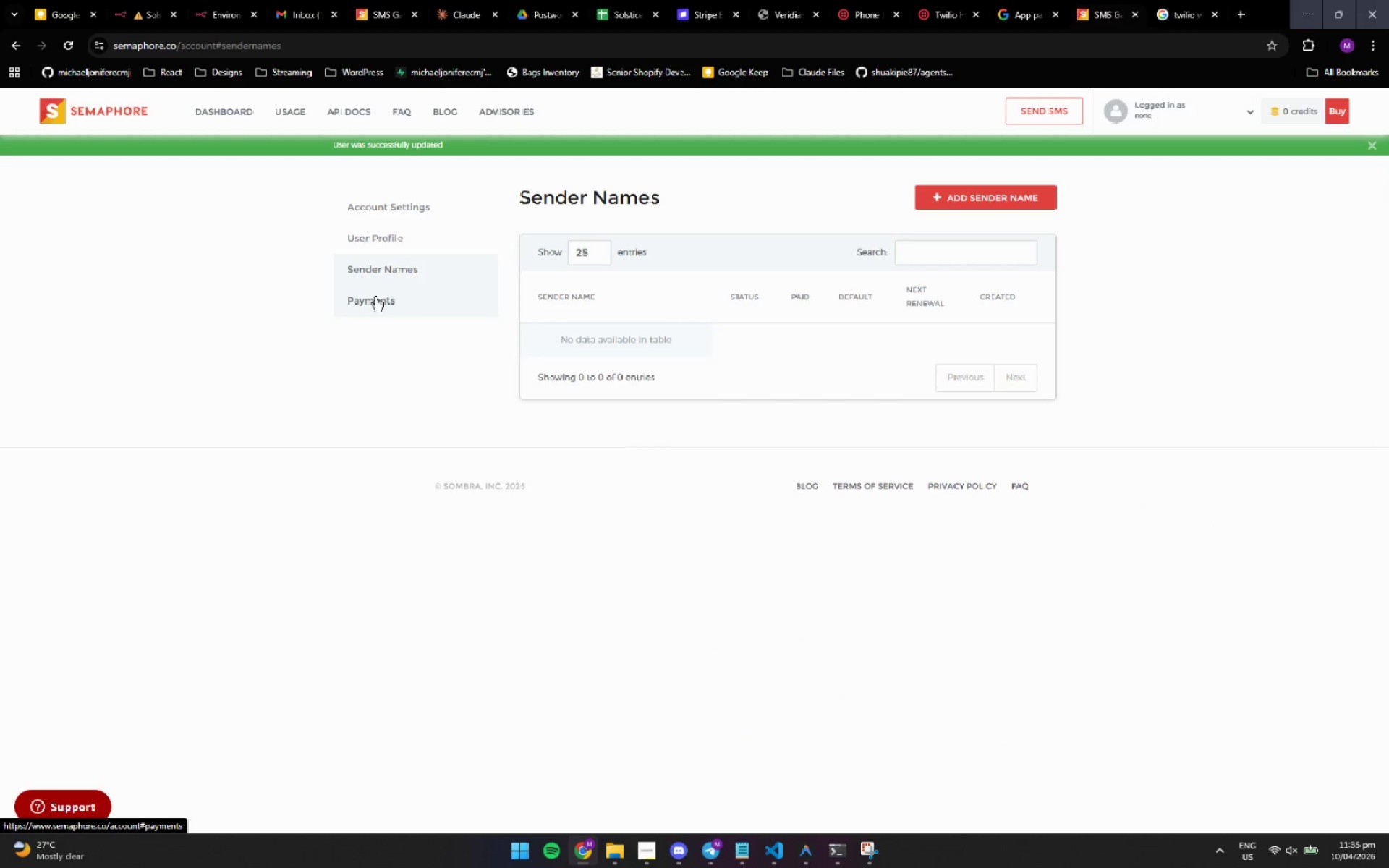 
left_click([374, 297])
 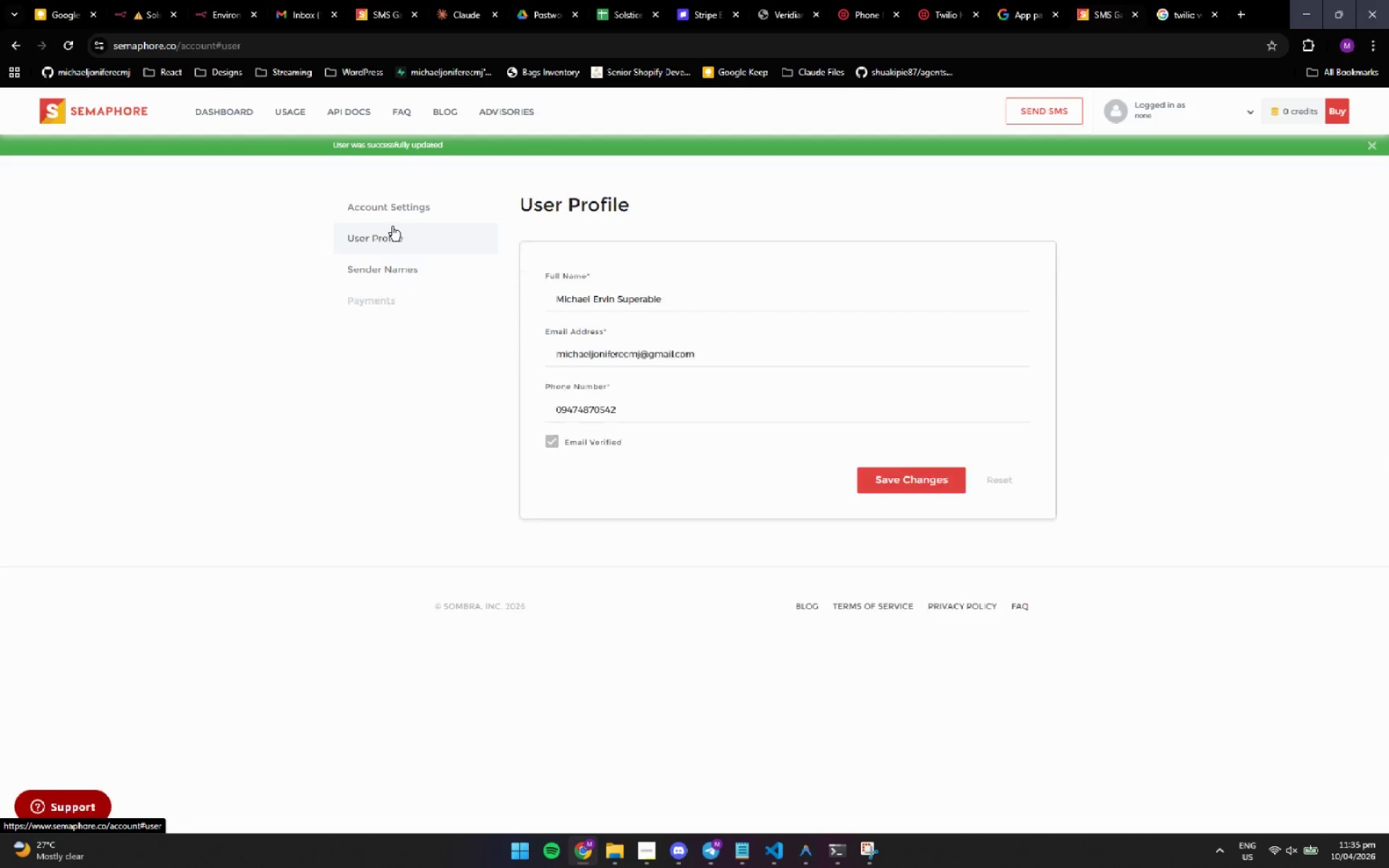 
double_click([399, 208])
 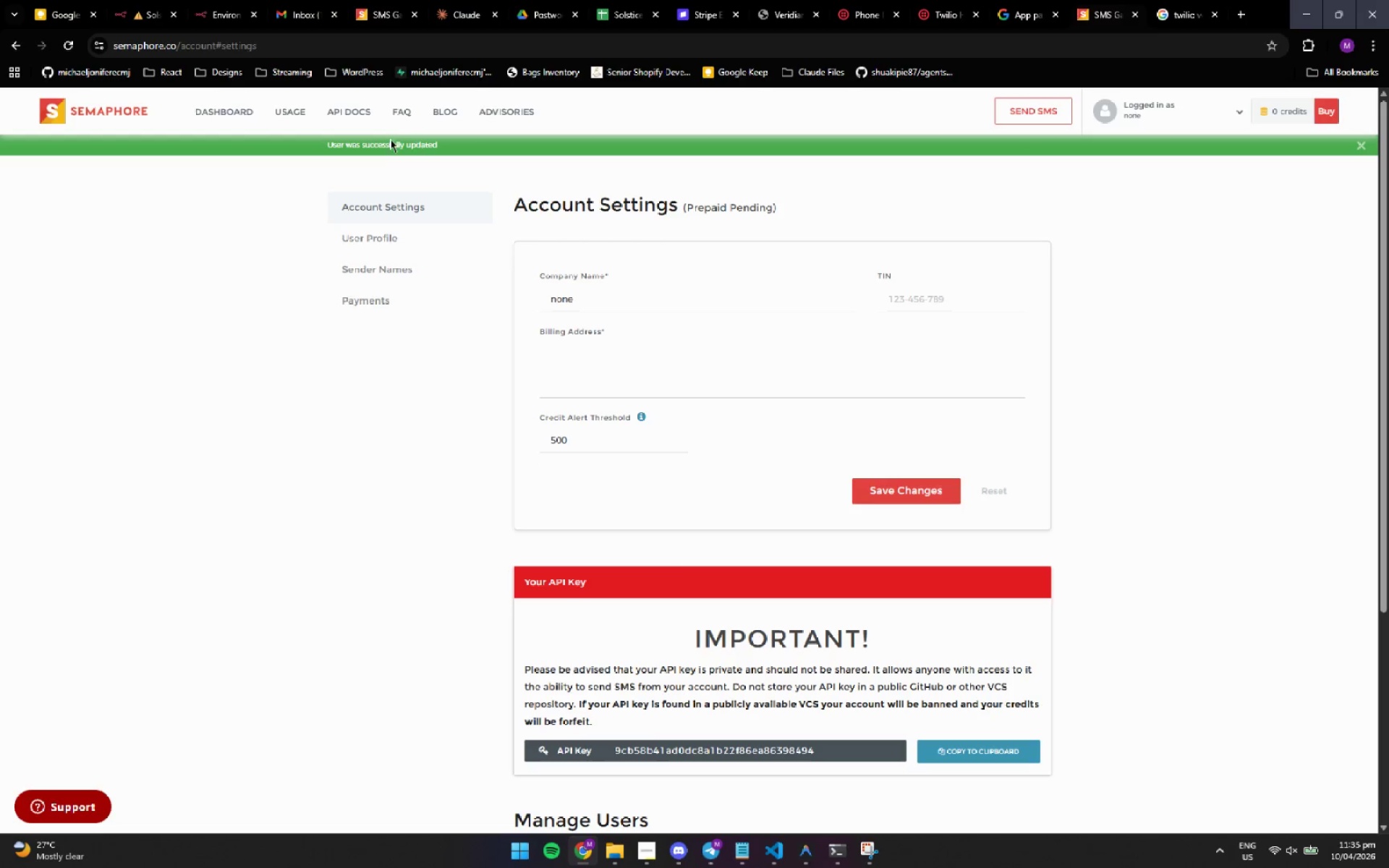 
left_click([339, 121])
 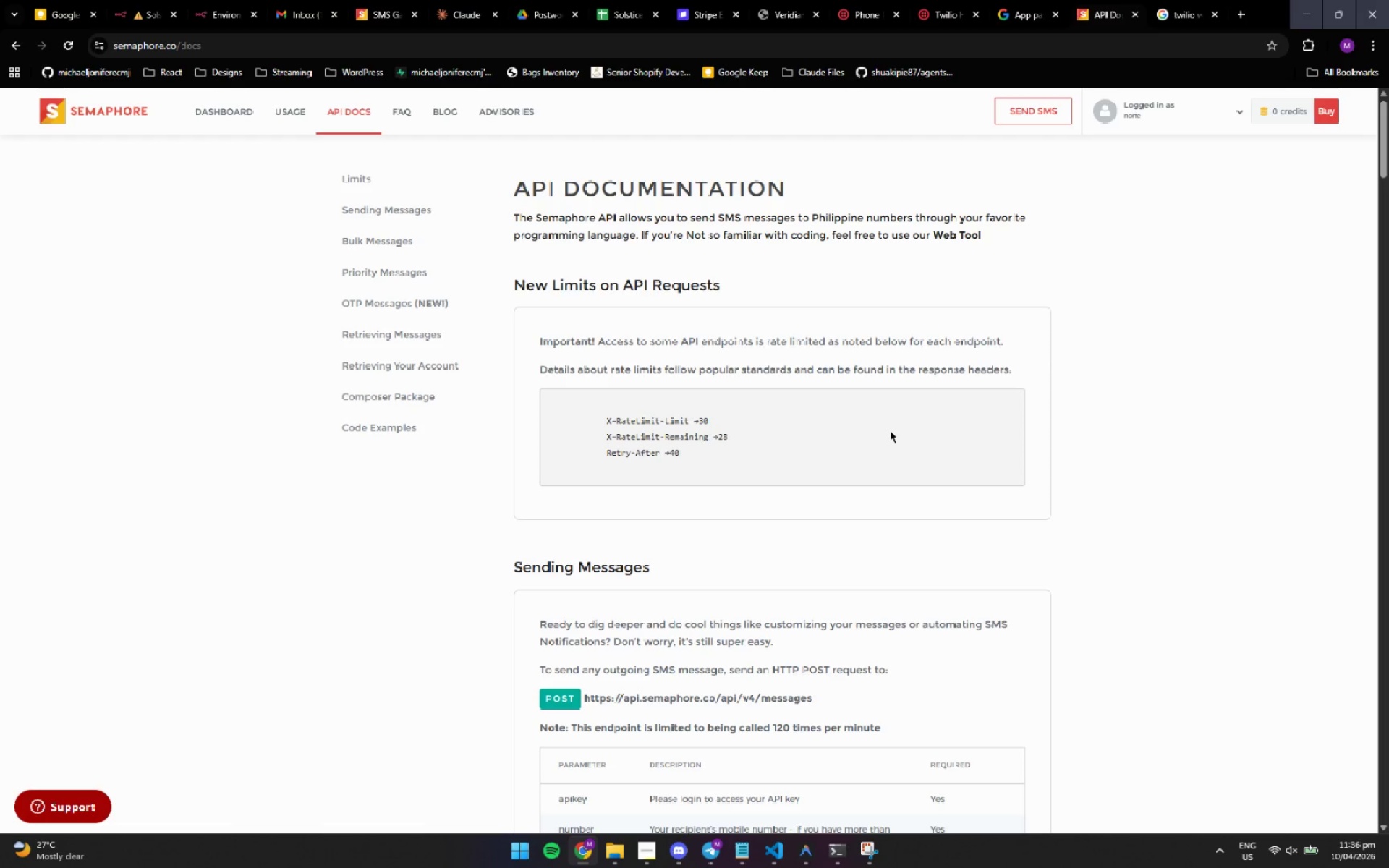 
wait(34.19)
 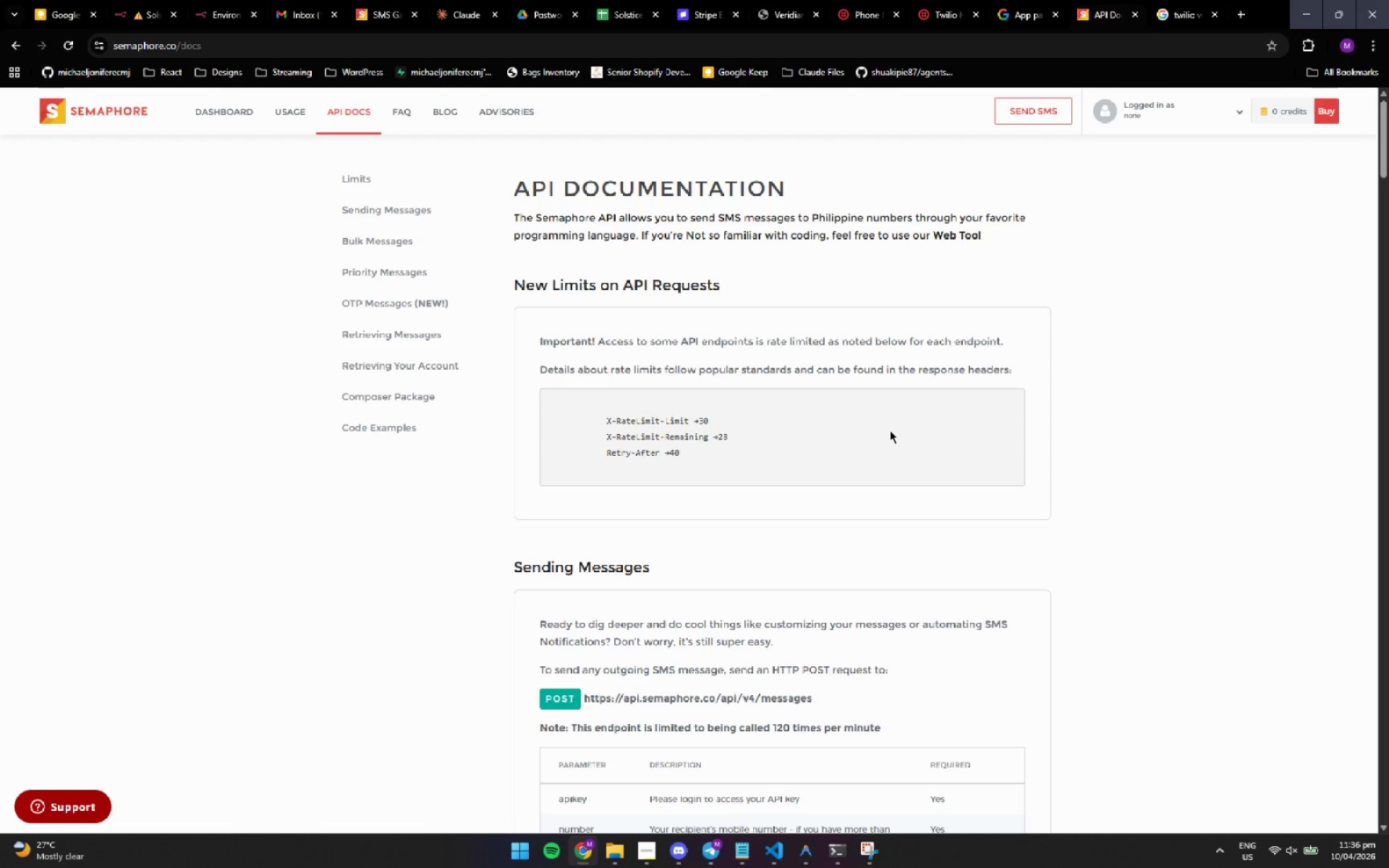 
scroll: coordinate [752, 496], scroll_direction: down, amount: 1.0
 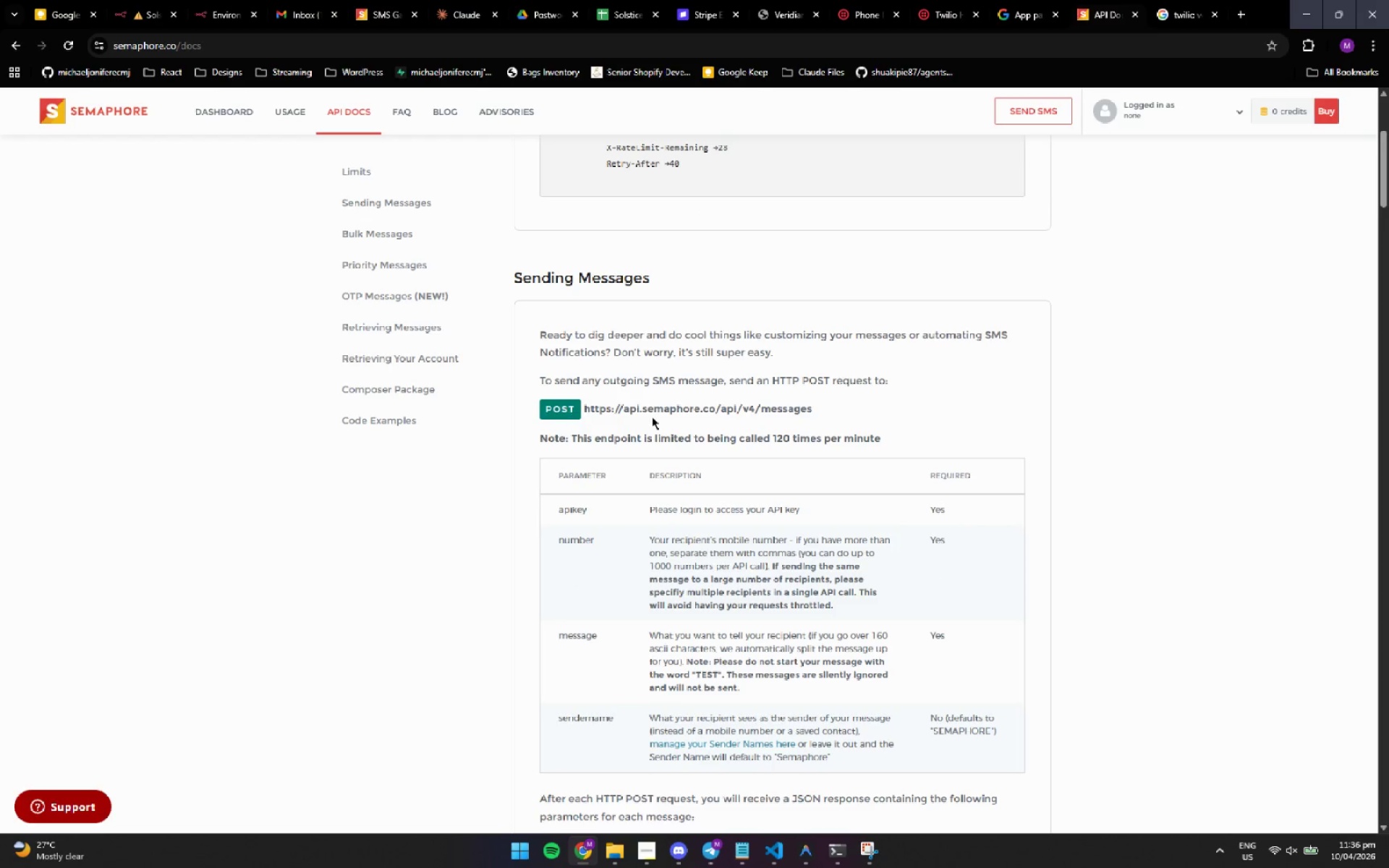 
left_click_drag(start_coordinate=[810, 412], to_coordinate=[586, 413])
 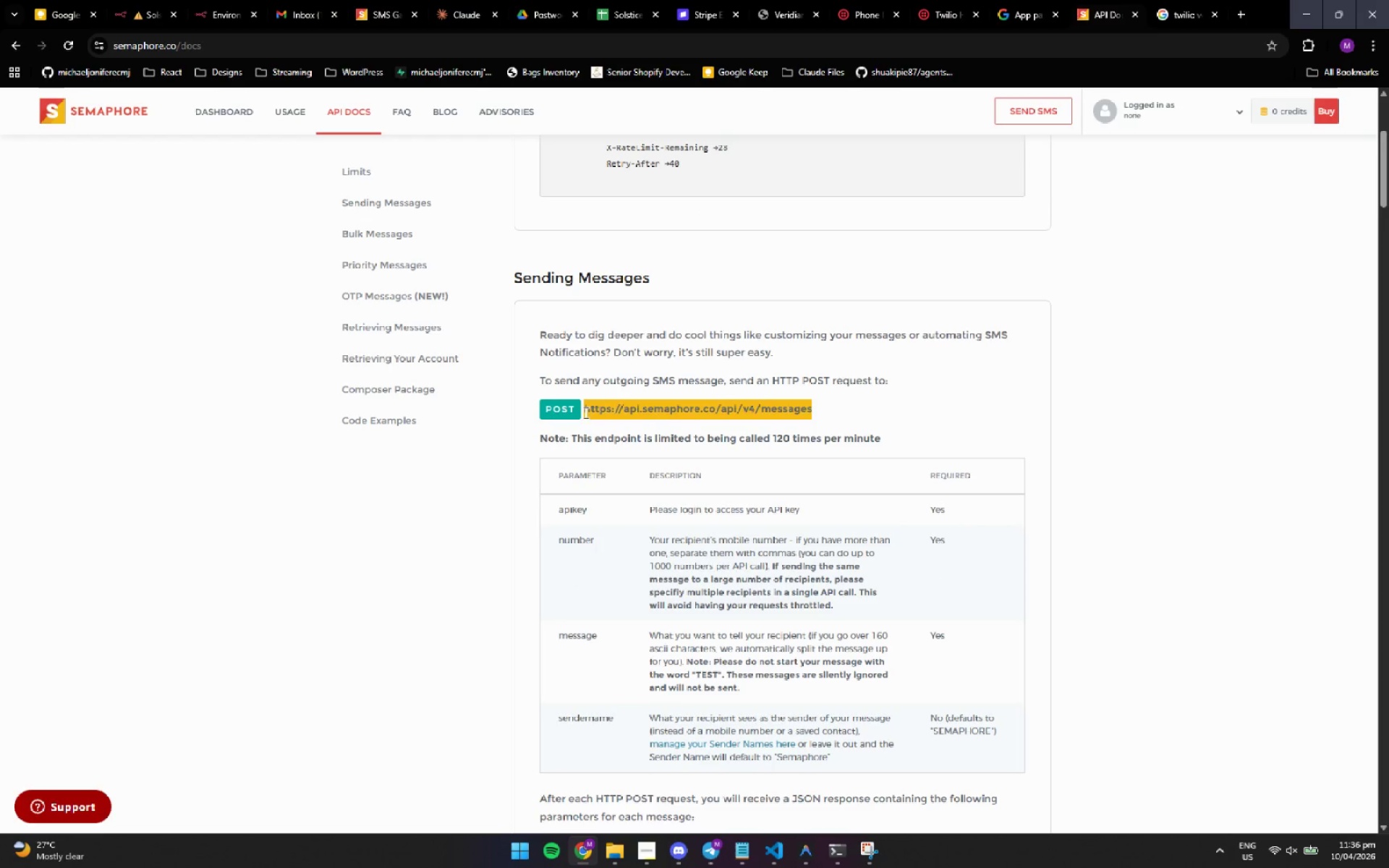 
right_click([586, 413])
 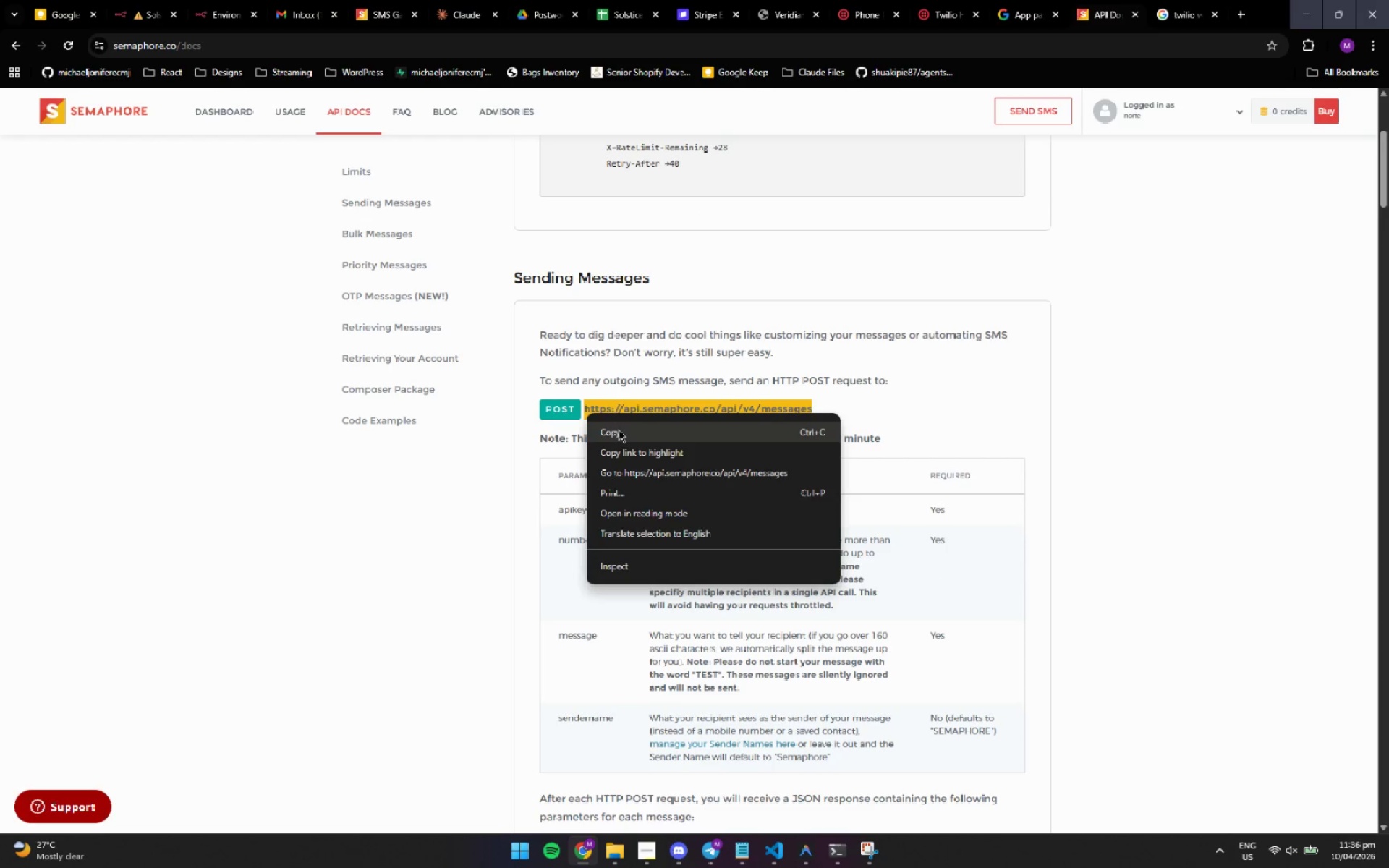 
left_click([619, 430])
 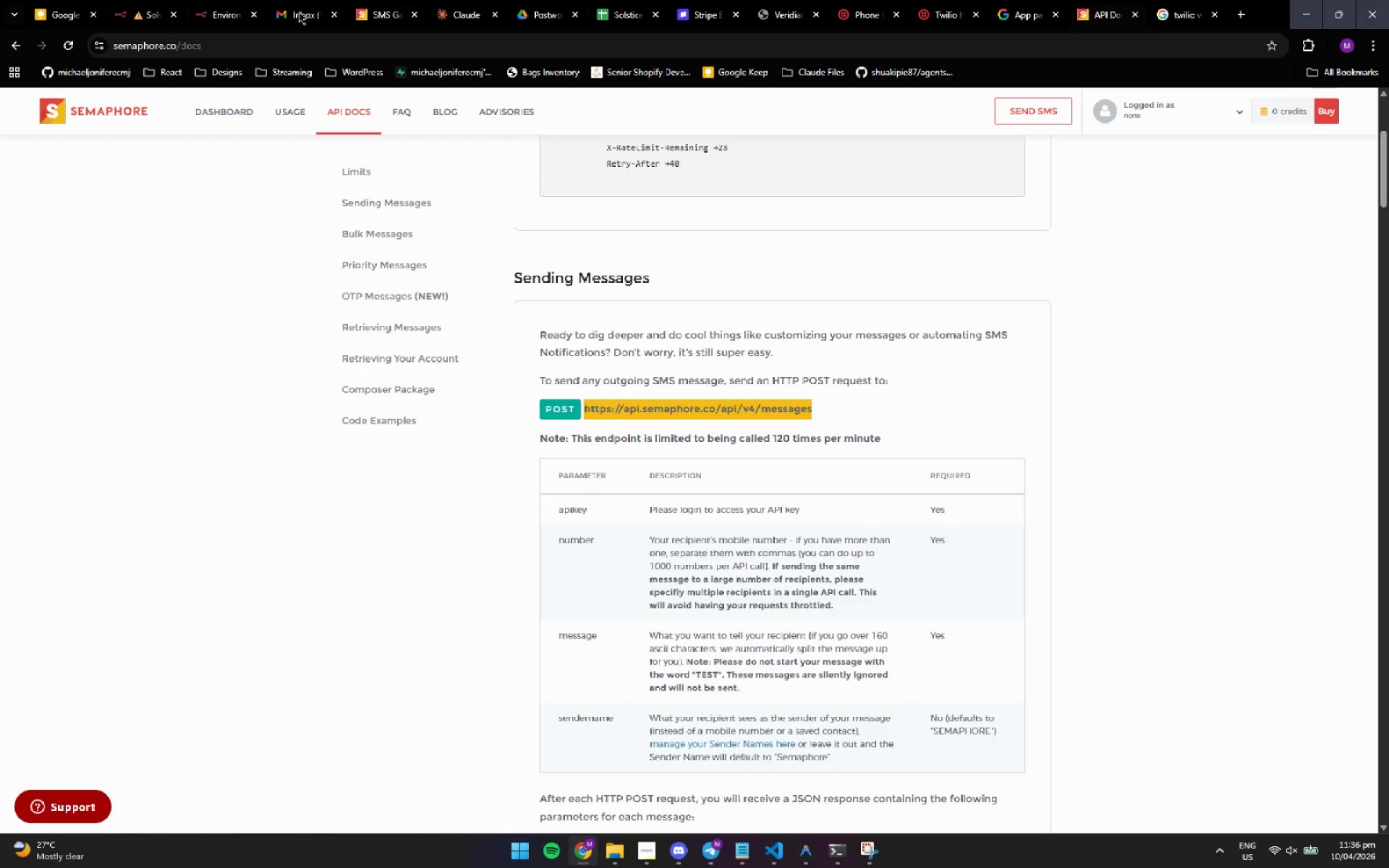 
left_click([152, 14])
 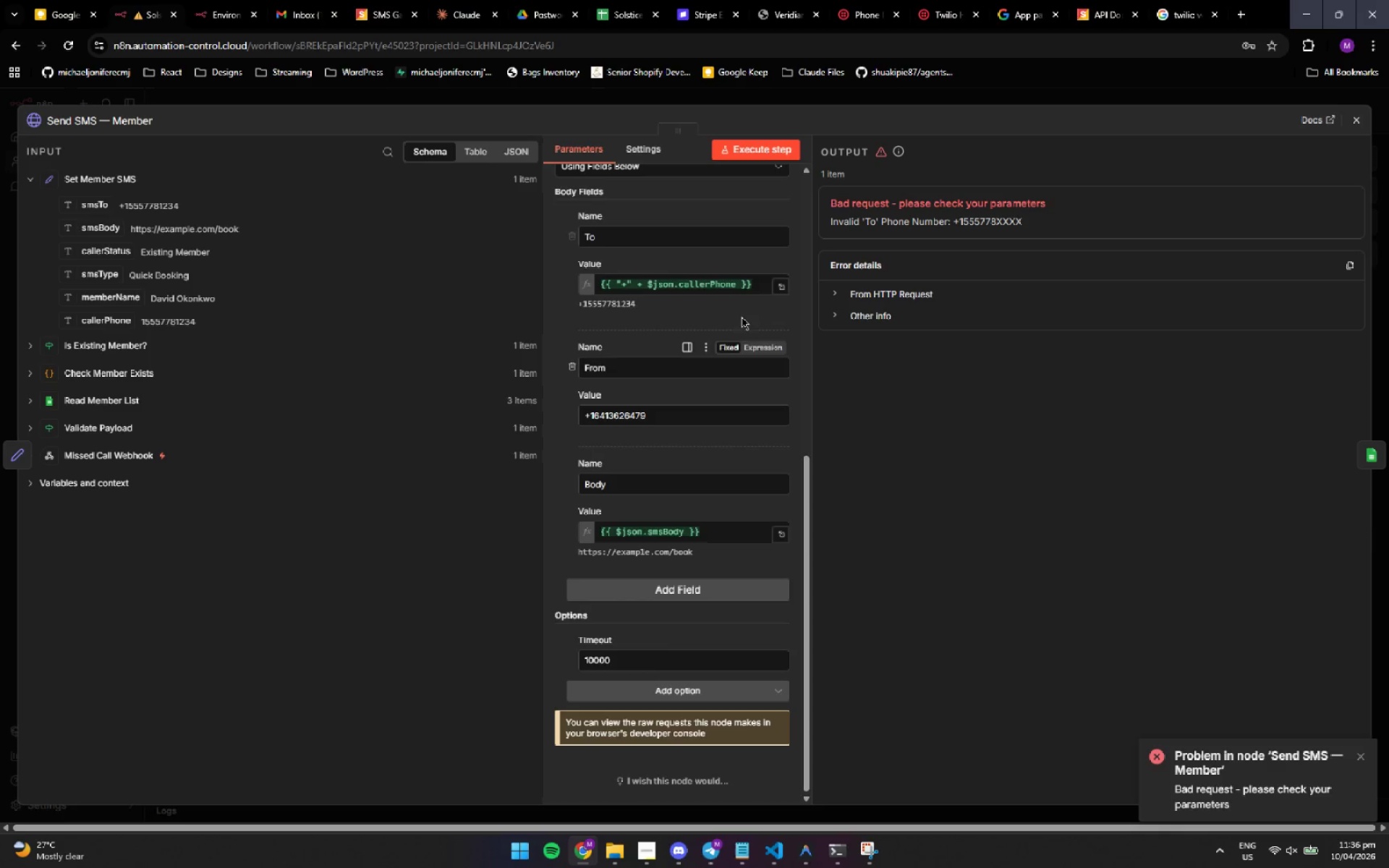 
scroll: coordinate [584, 375], scroll_direction: up, amount: 3.0
 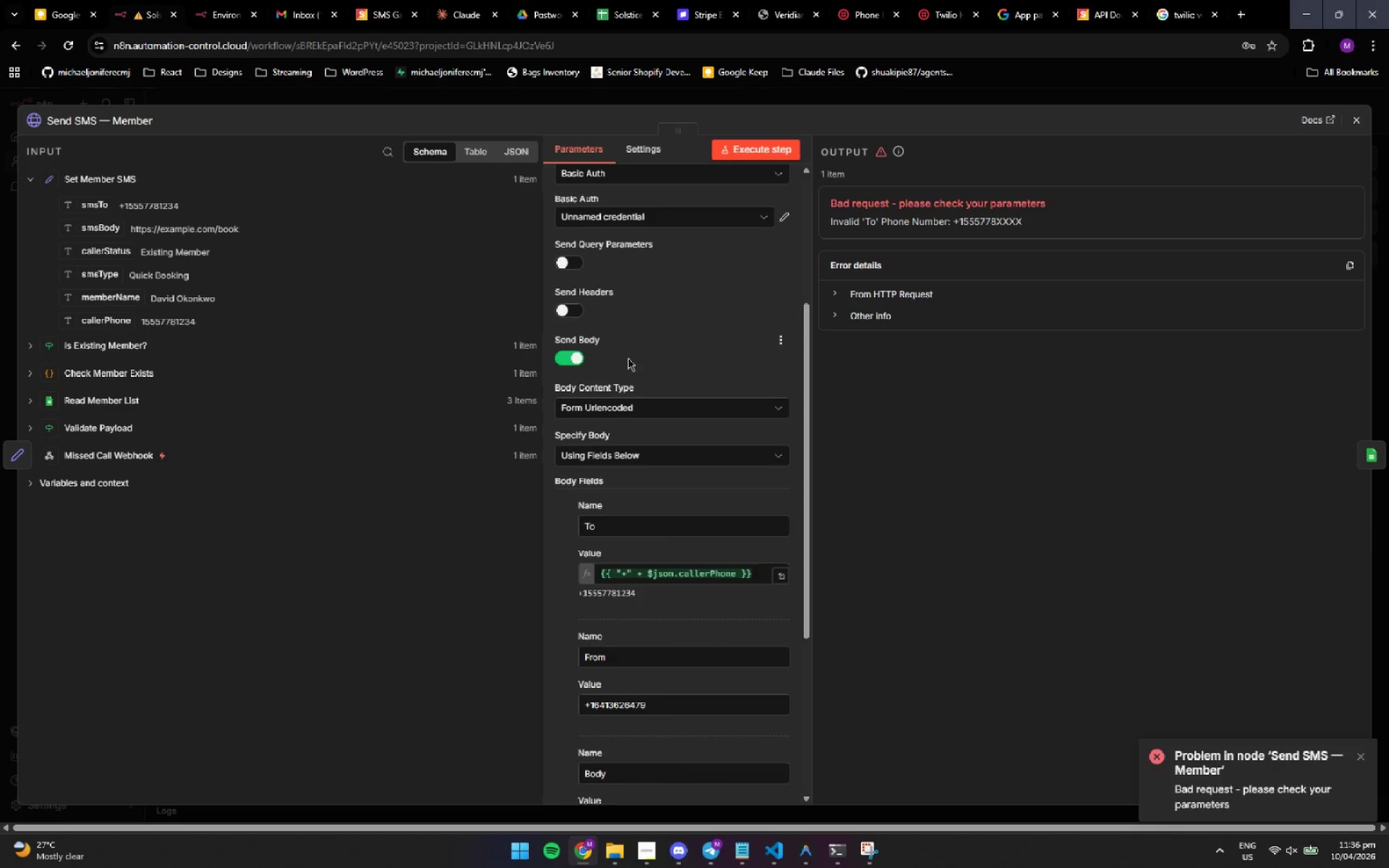 
wait(32.79)
 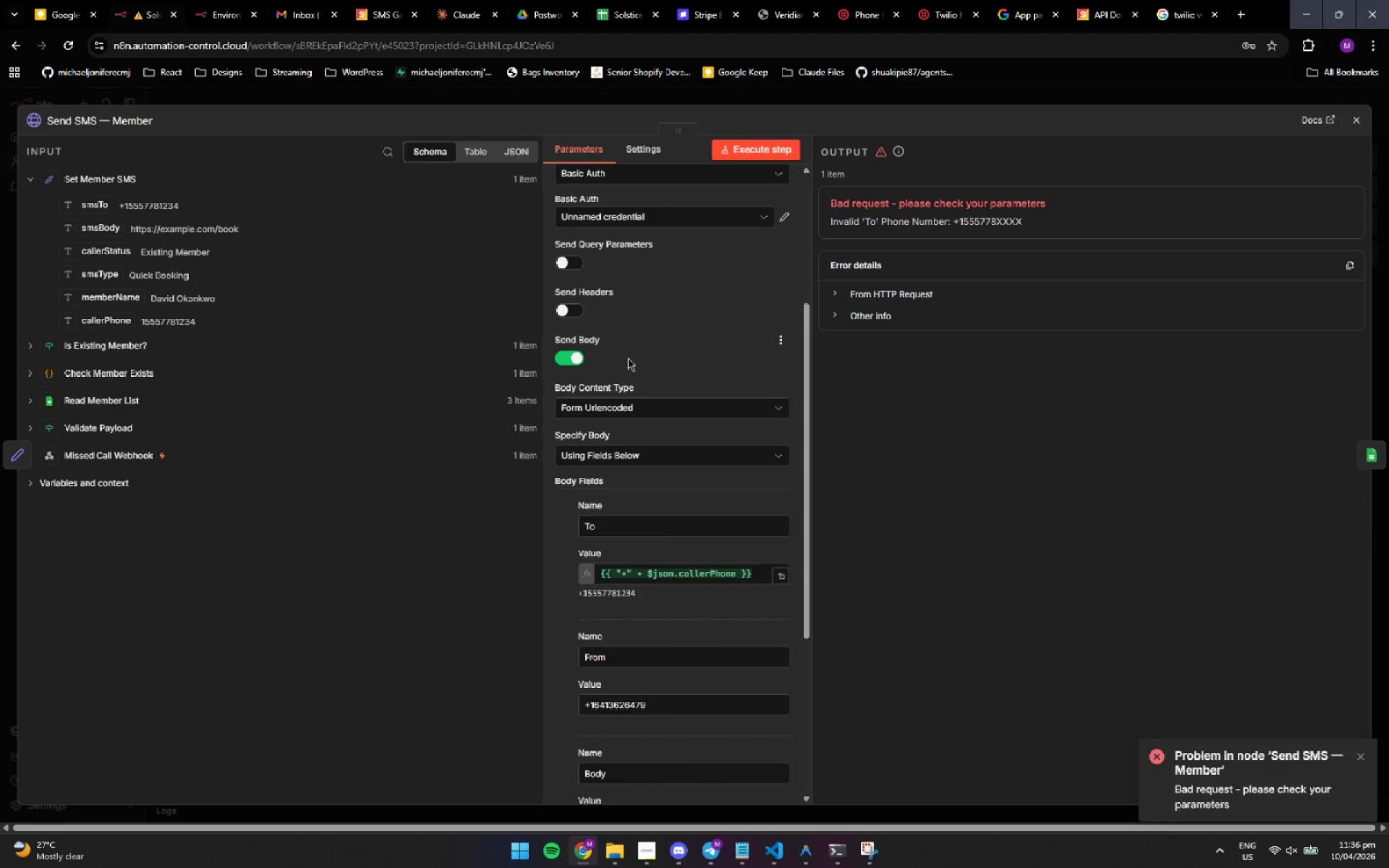 
left_click([691, 358])
 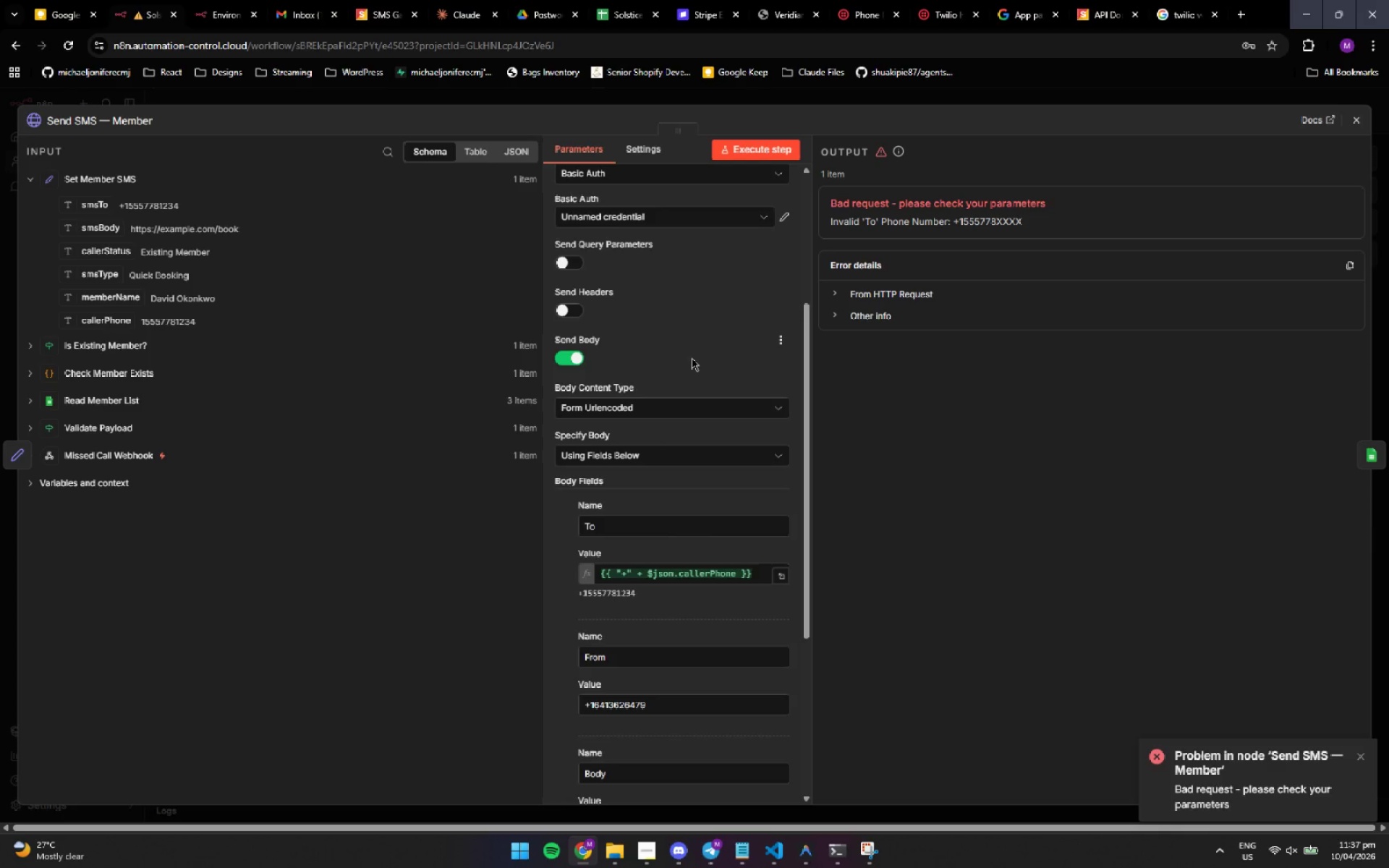 
wait(26.95)
 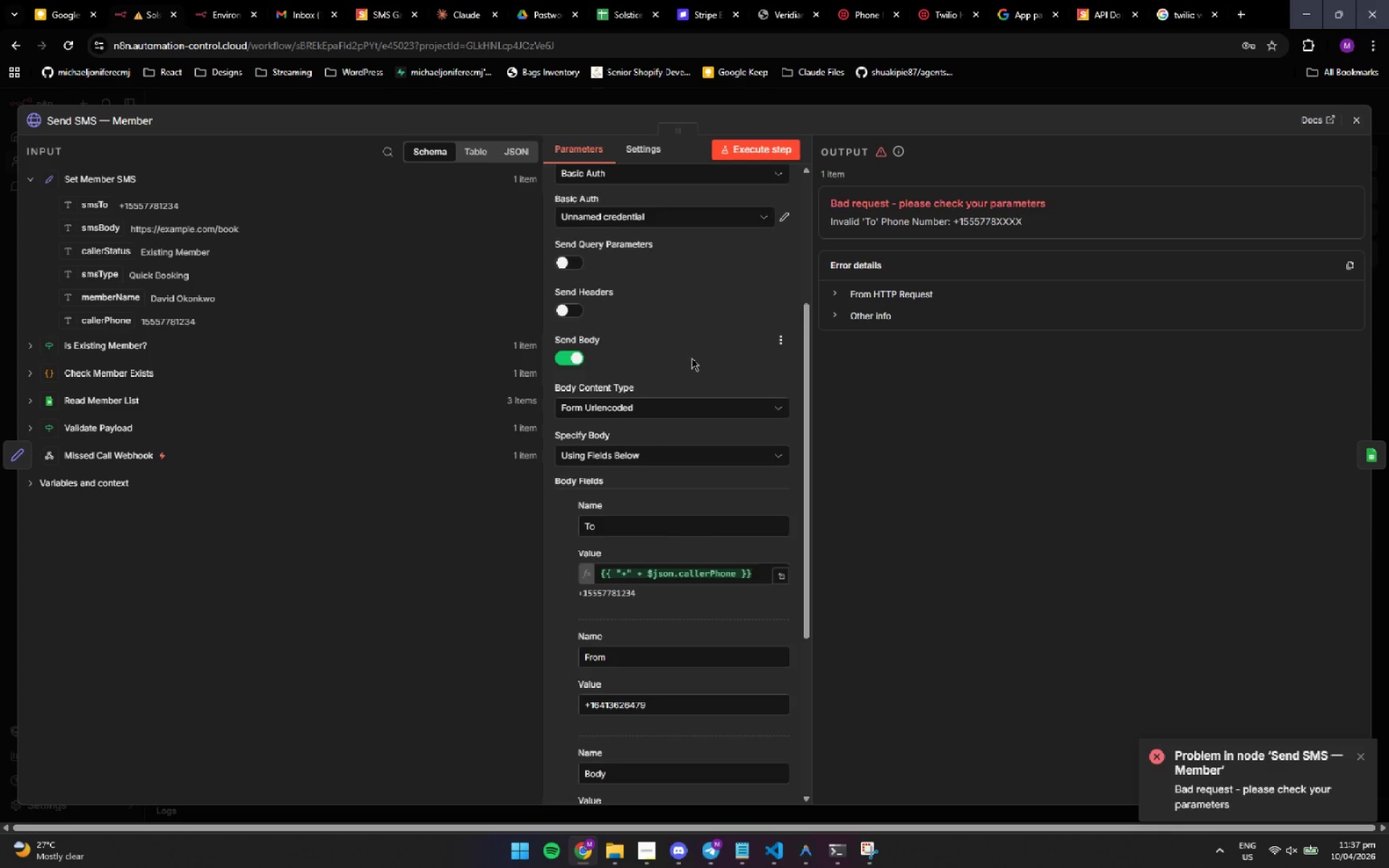 
scroll: coordinate [715, 362], scroll_direction: up, amount: 4.0
 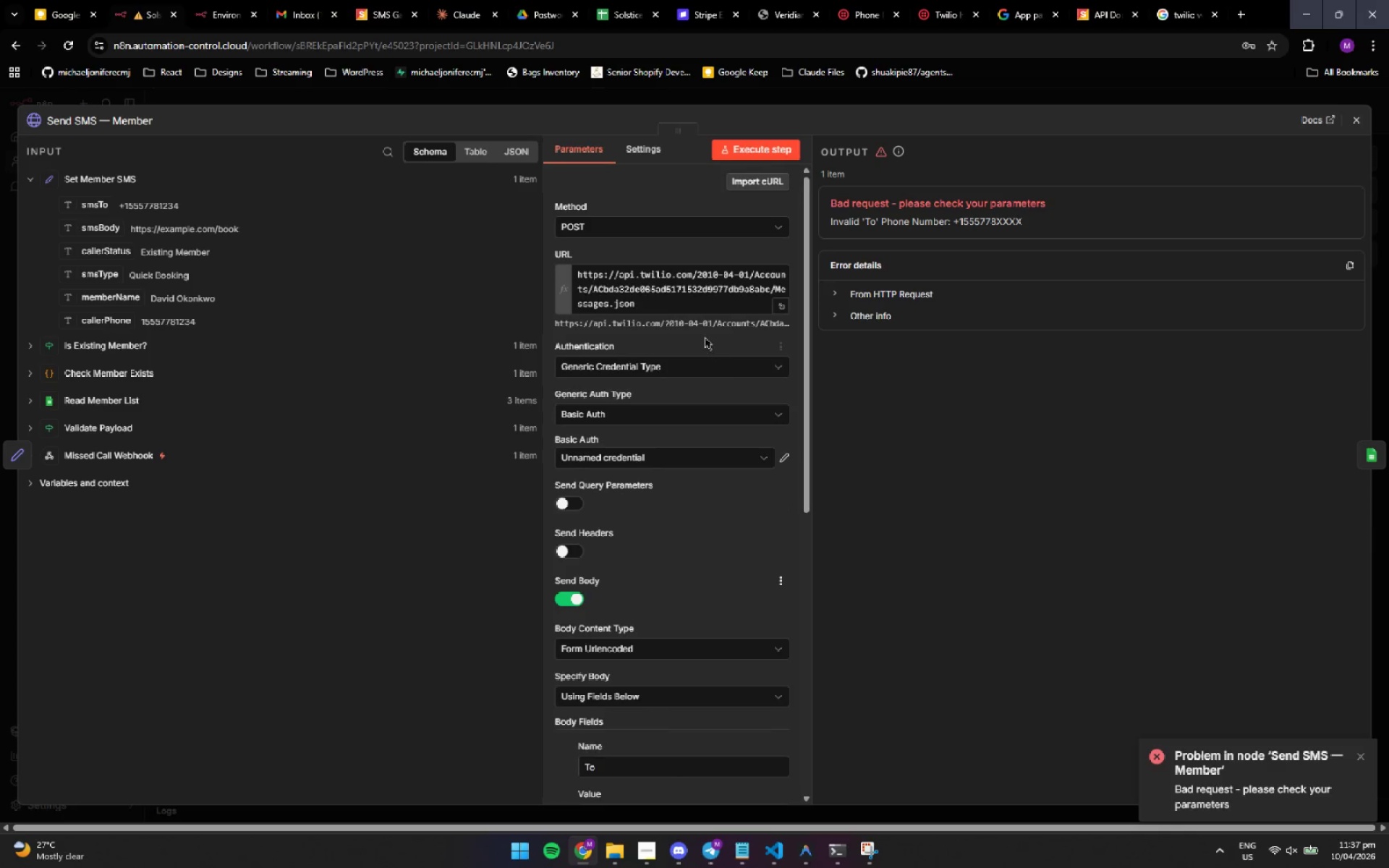 
mouse_move([695, 302])
 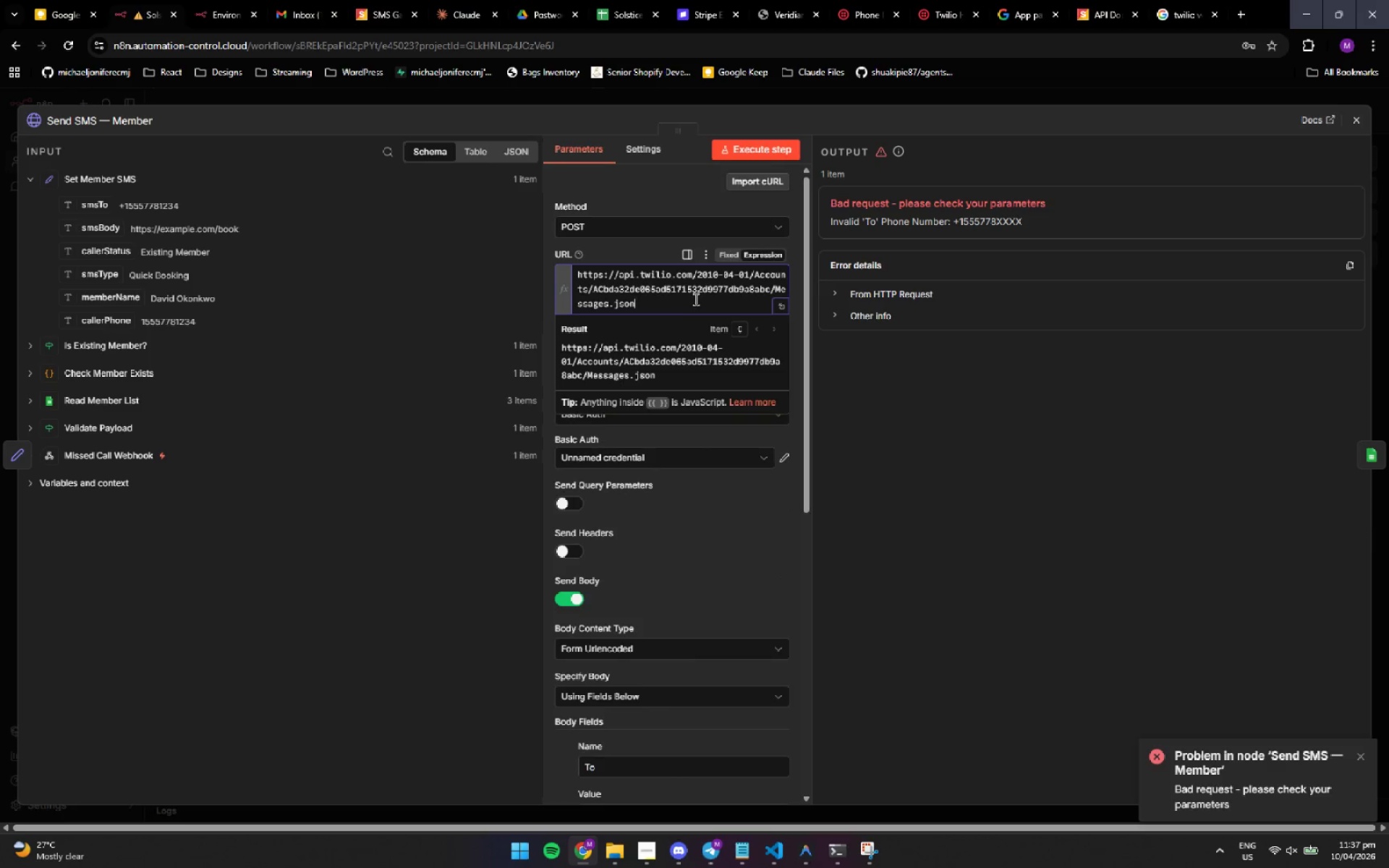 
key(Control+A)
 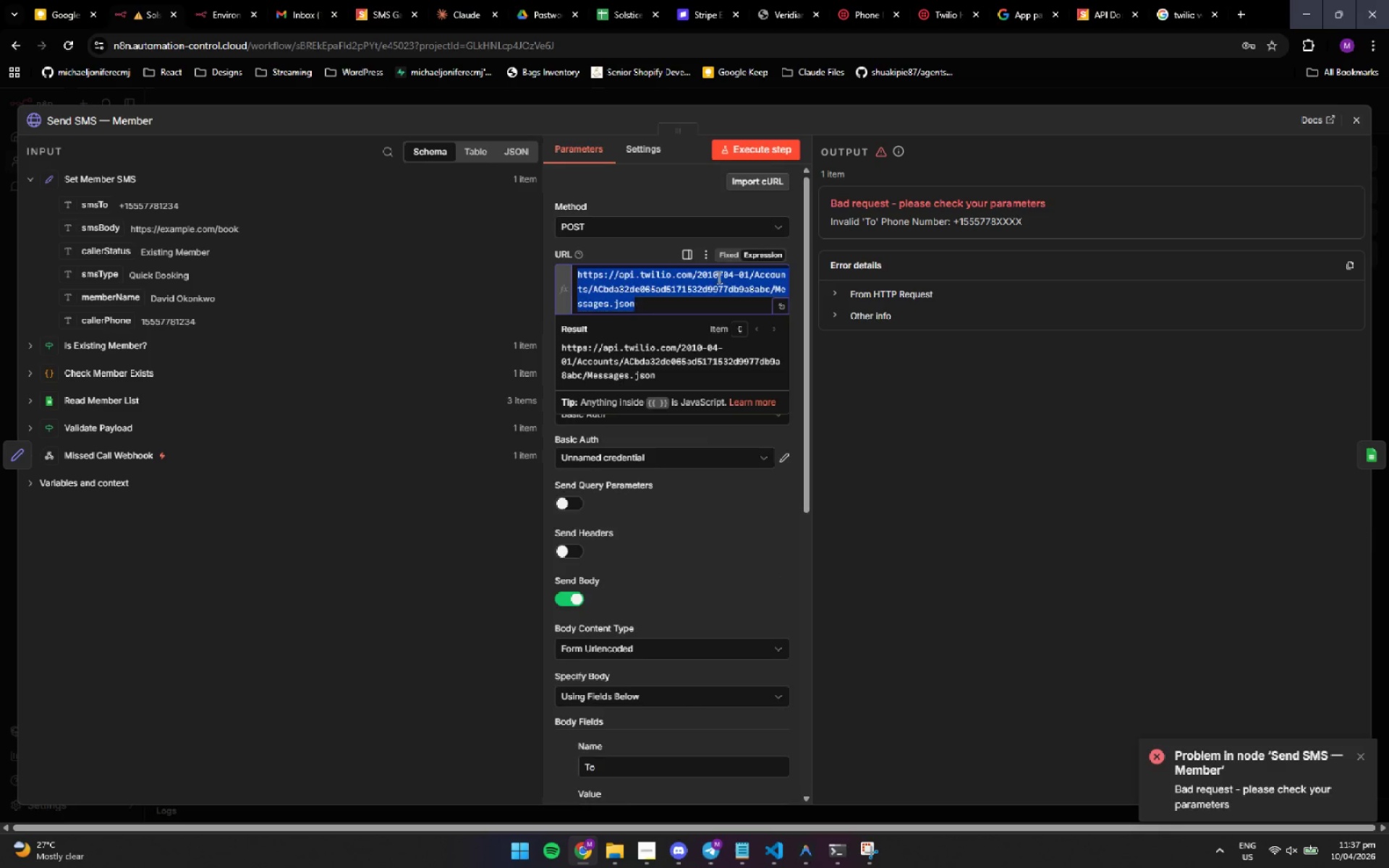 
key(Control+V)
 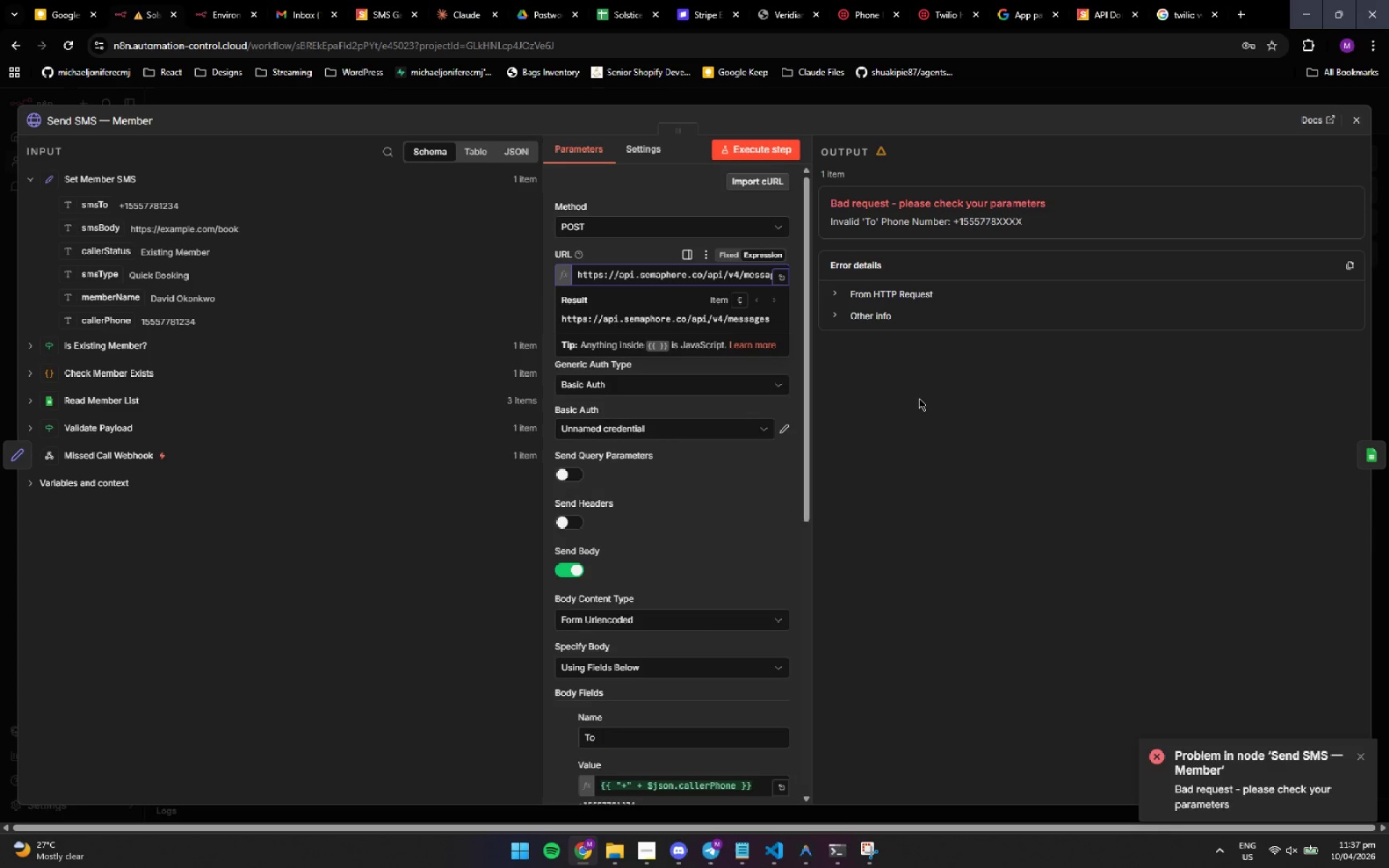 
left_click([922, 414])
 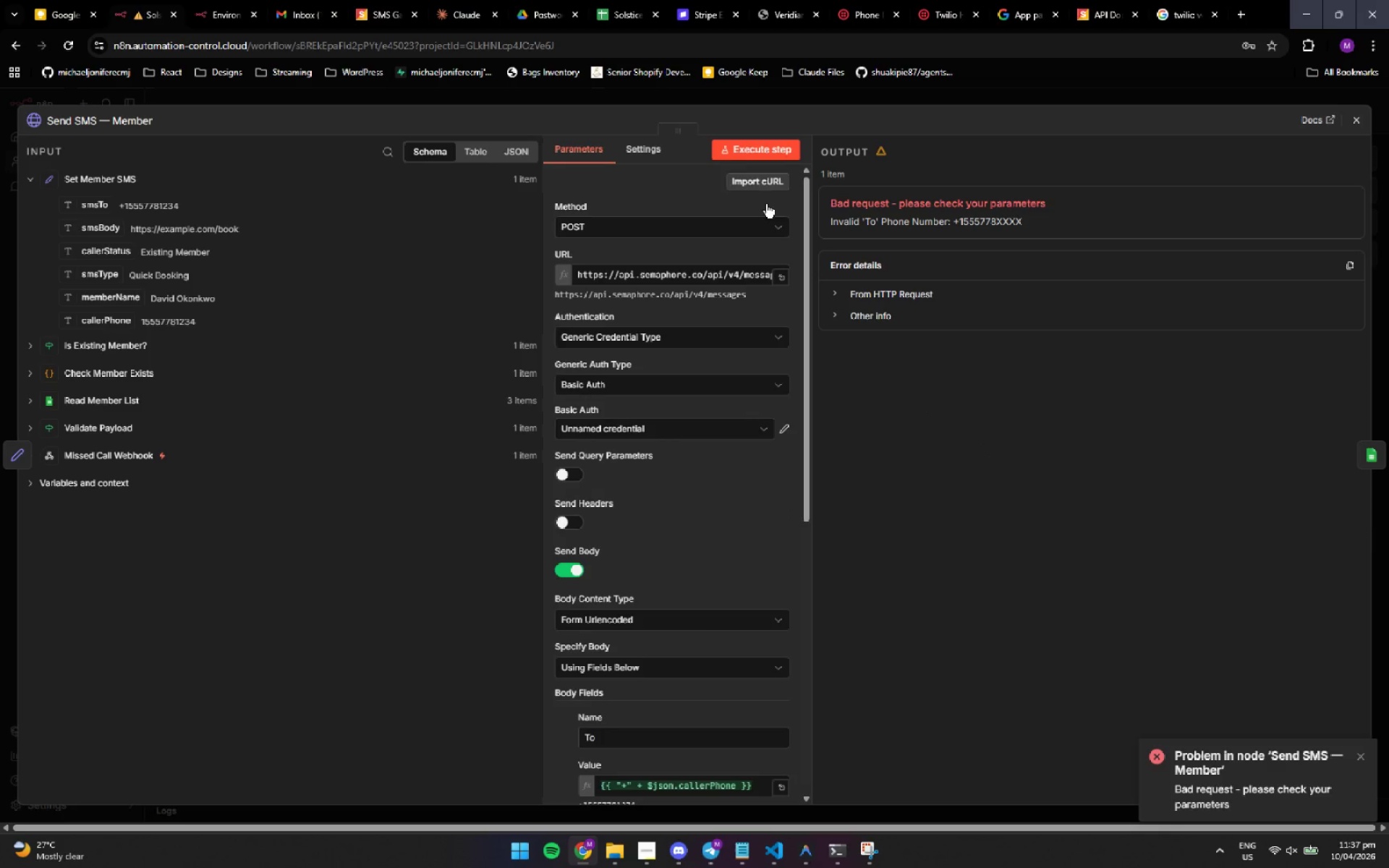 
left_click([742, 155])
 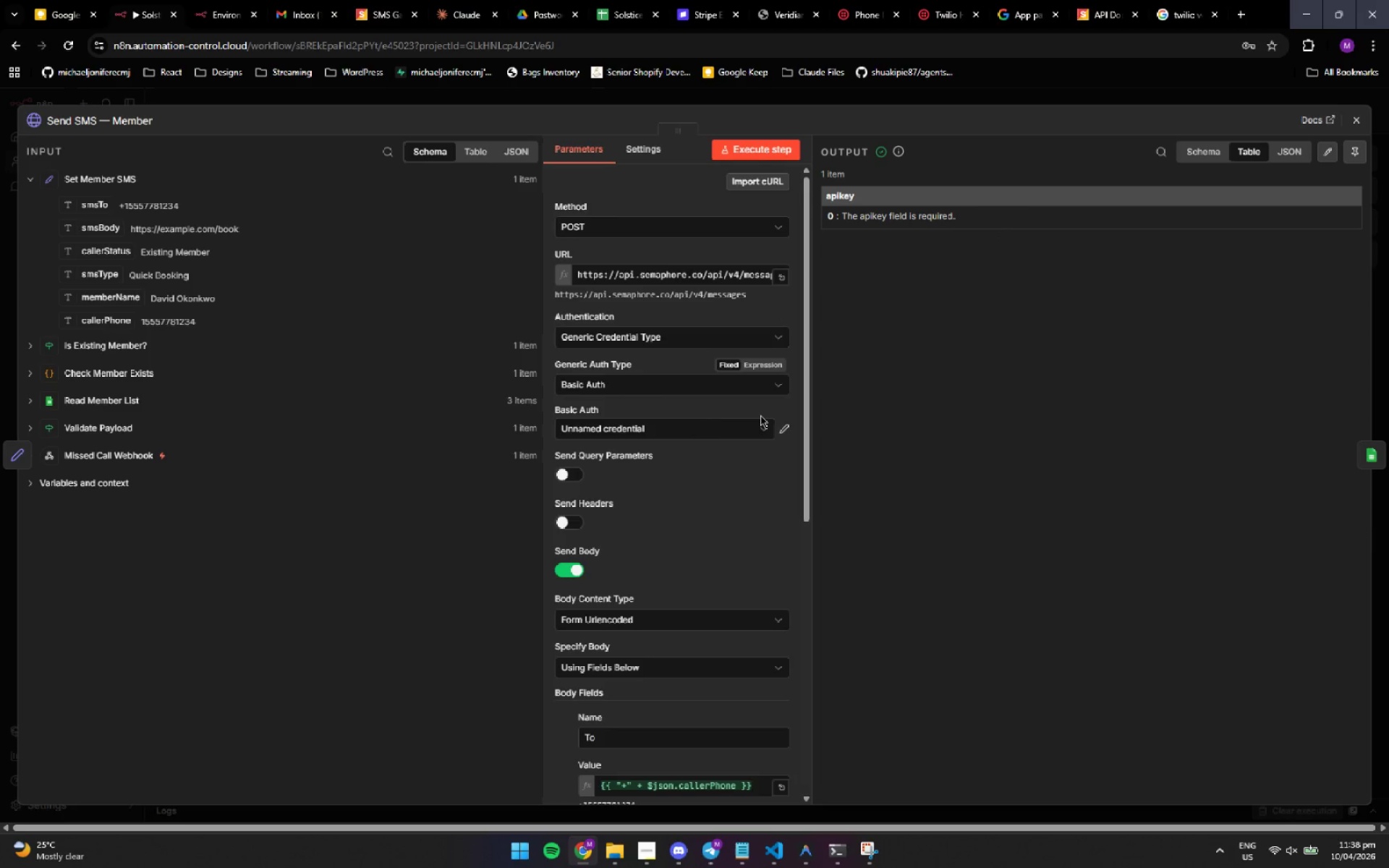 
wait(36.02)
 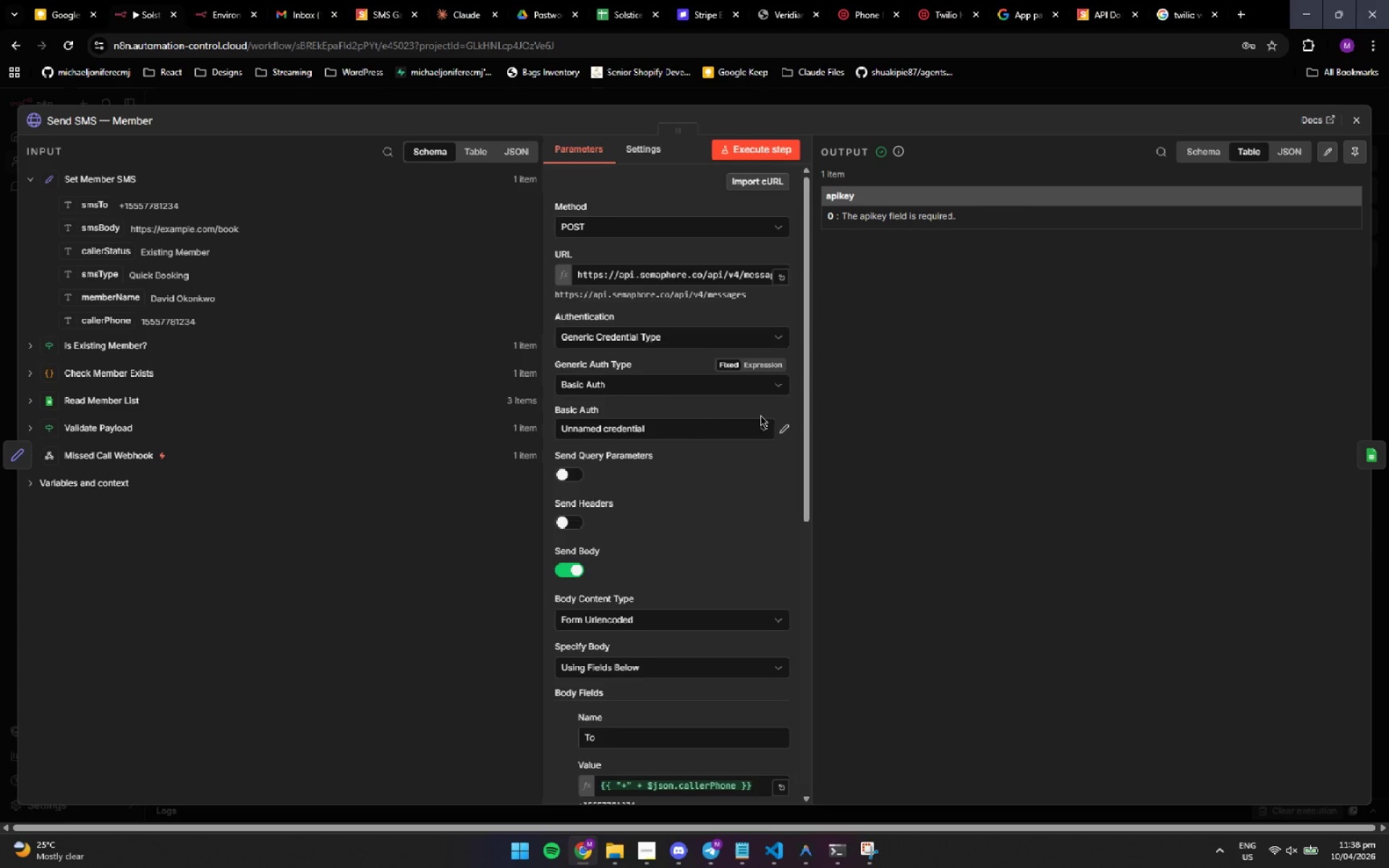 
left_click([811, 851])
 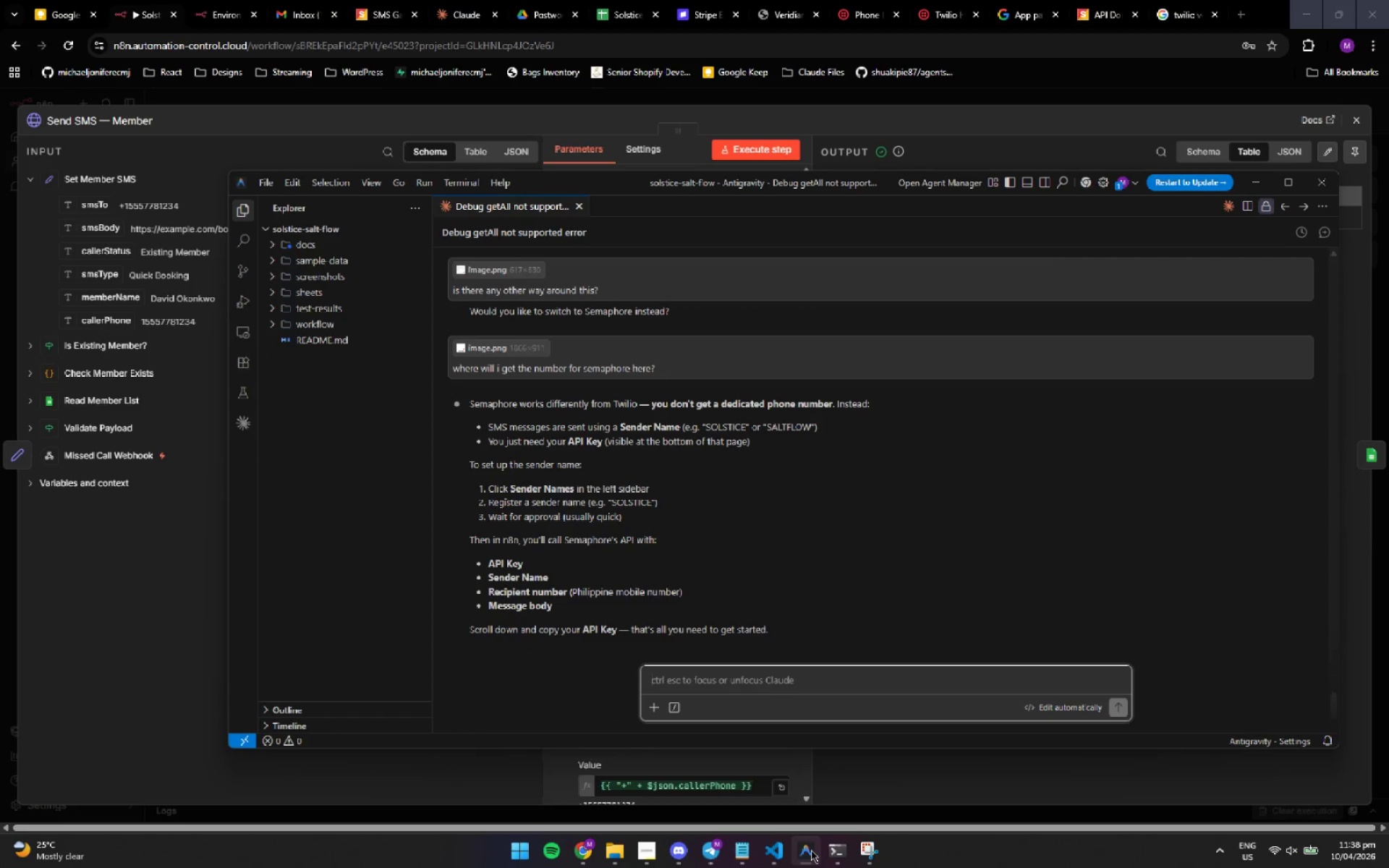 
left_click([811, 850])